 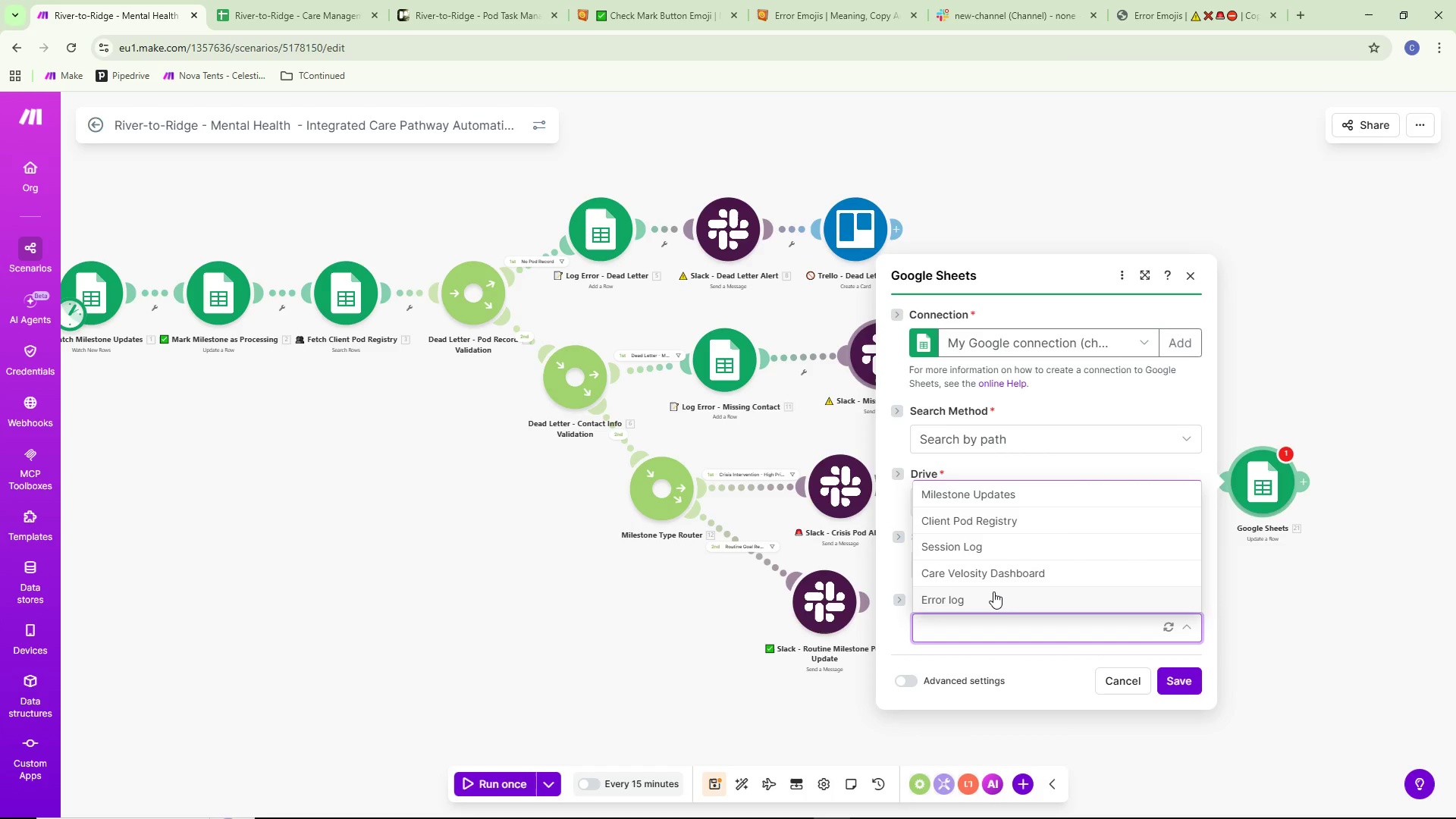 
left_click([1012, 569])
 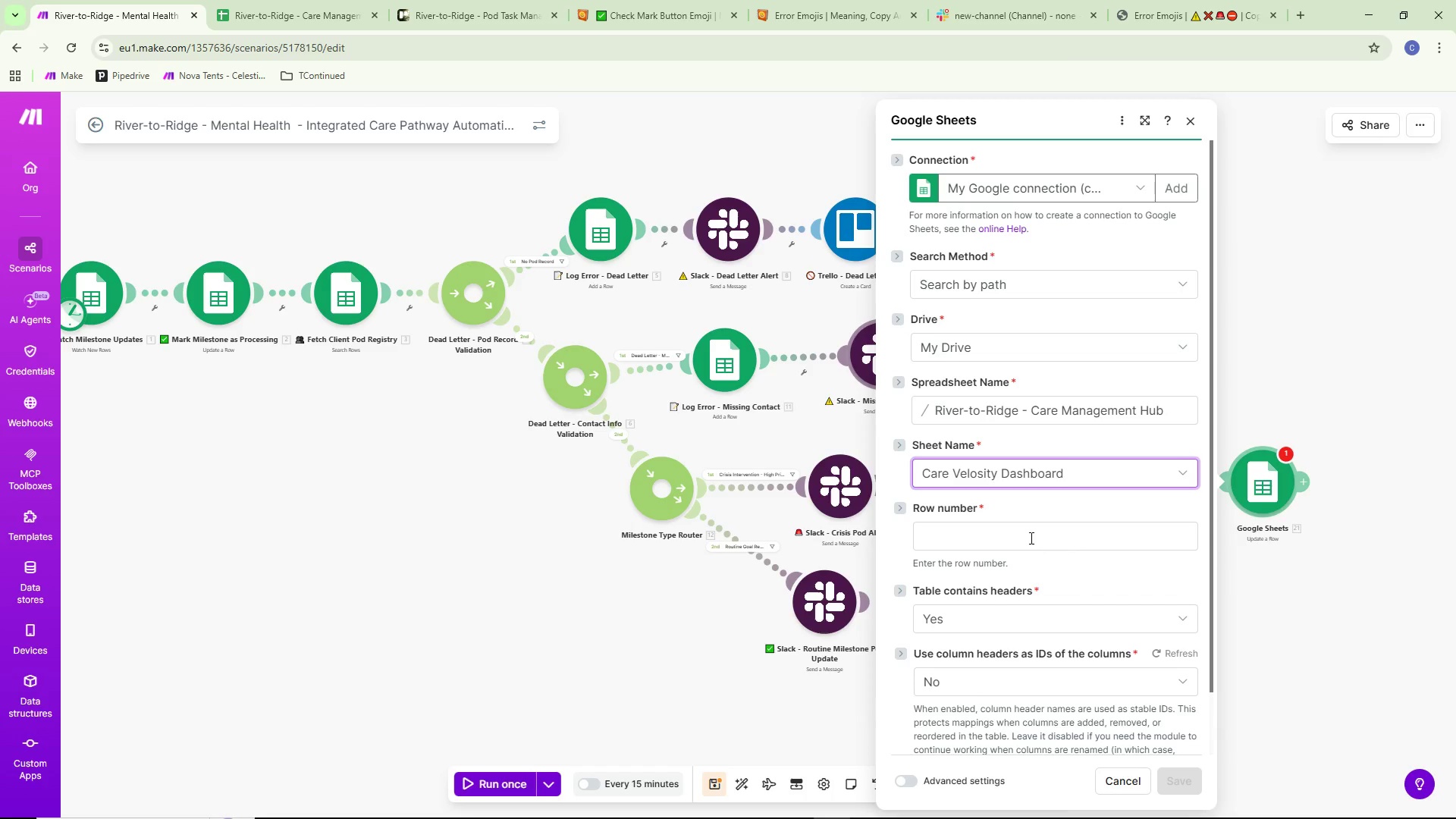 
scroll: coordinate [1075, 589], scroll_direction: down, amount: 7.0
 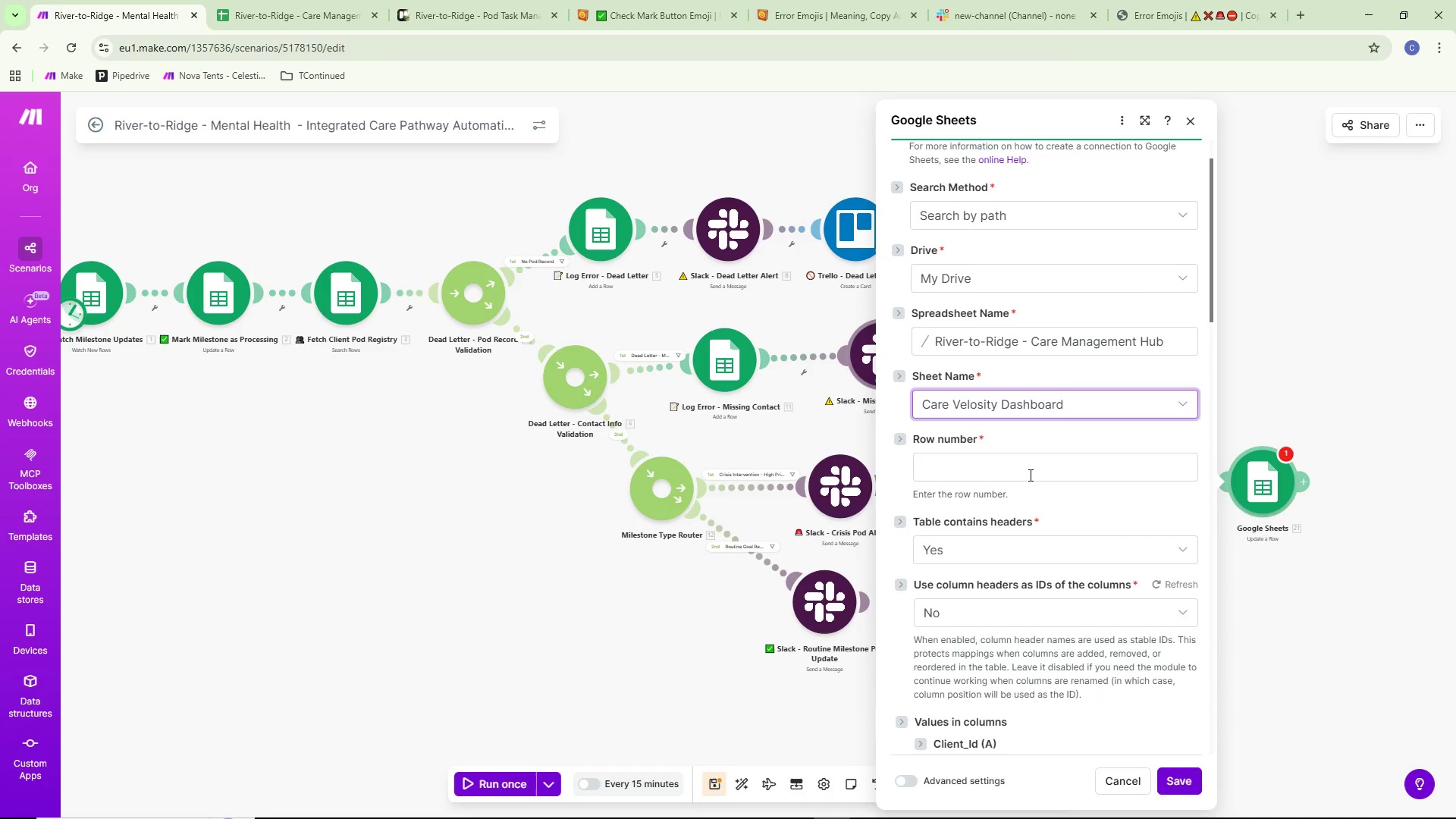 
left_click([1037, 462])
 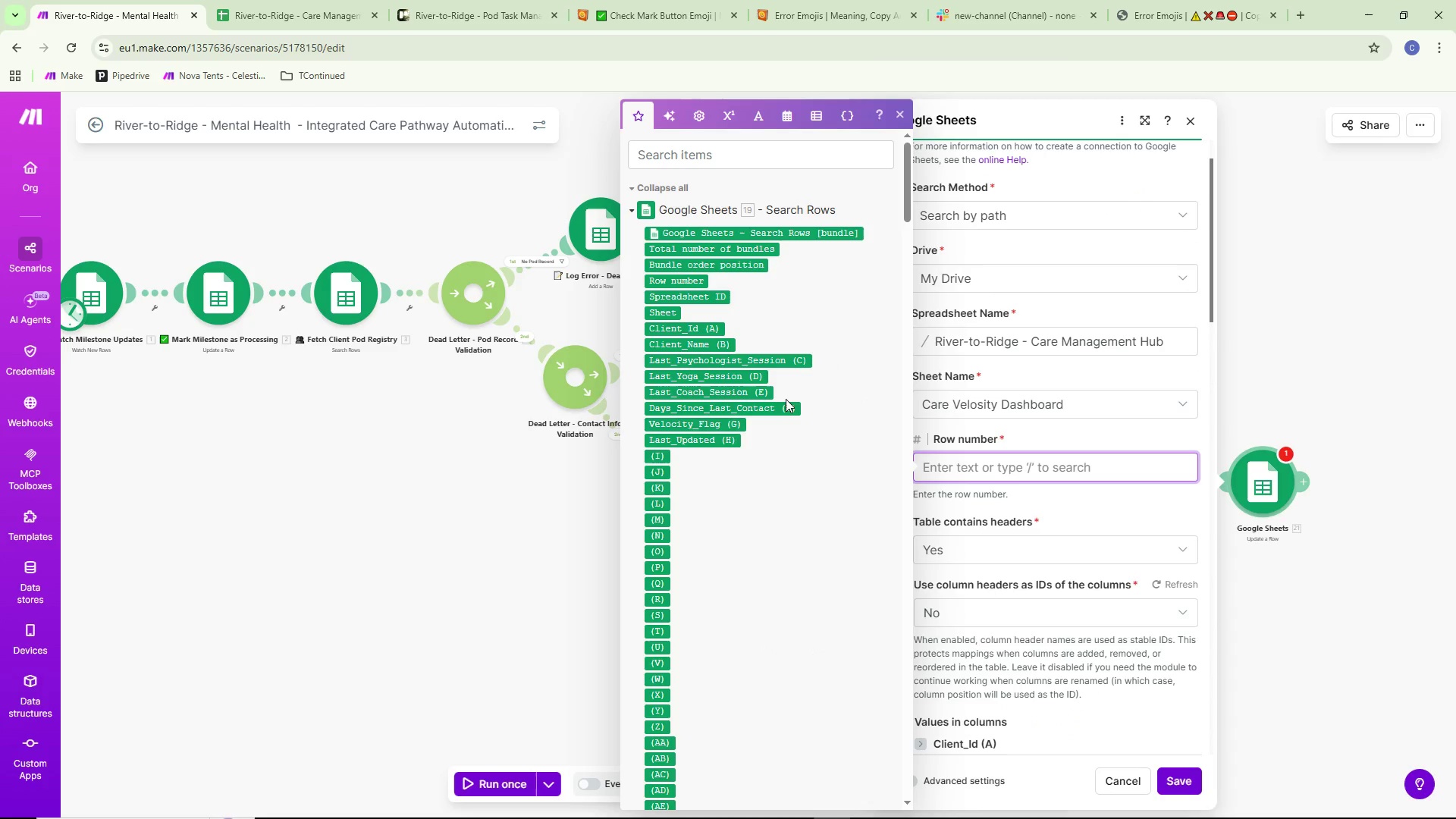 
scroll: coordinate [784, 413], scroll_direction: up, amount: 3.0
 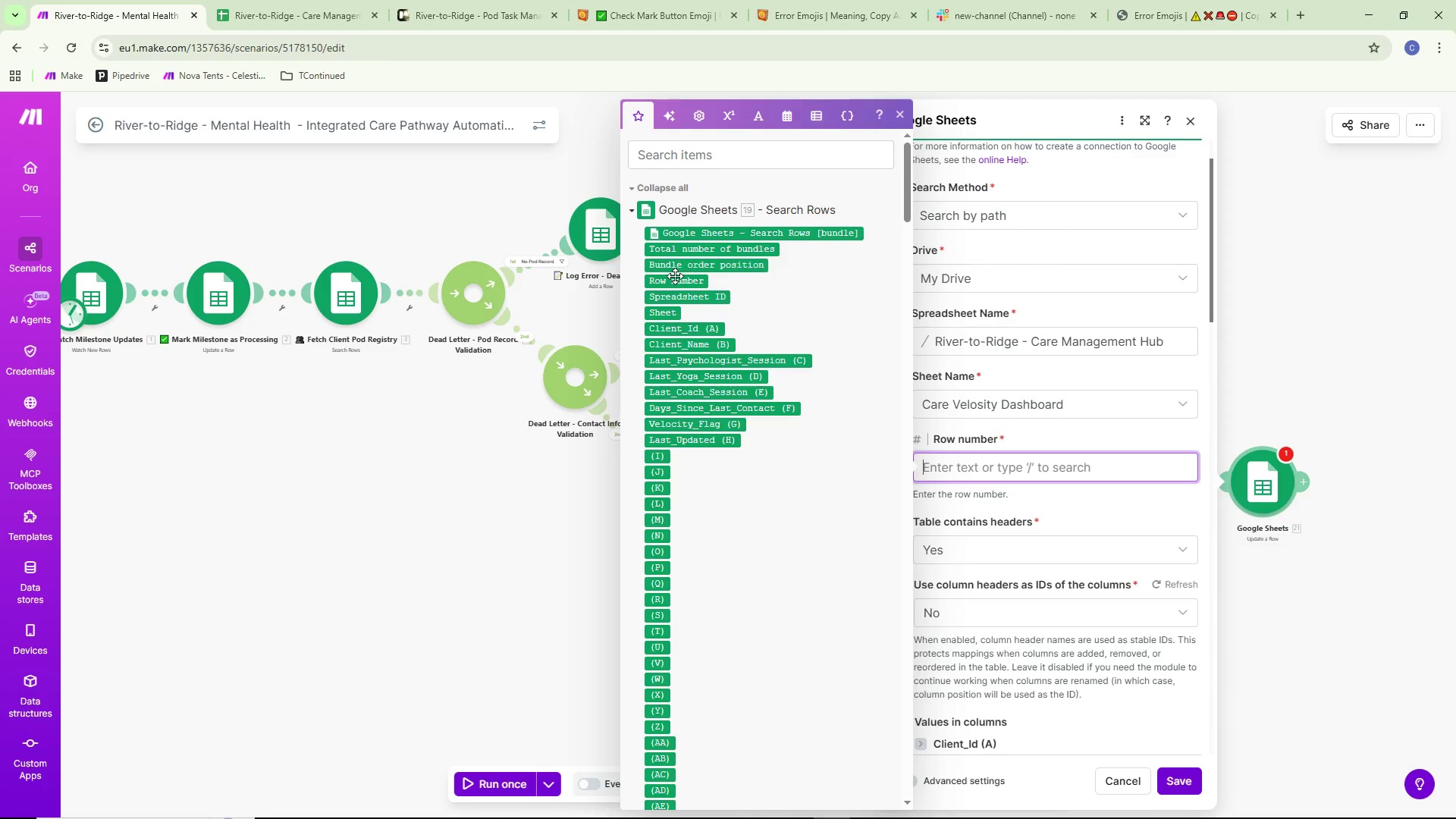 
left_click([671, 284])
 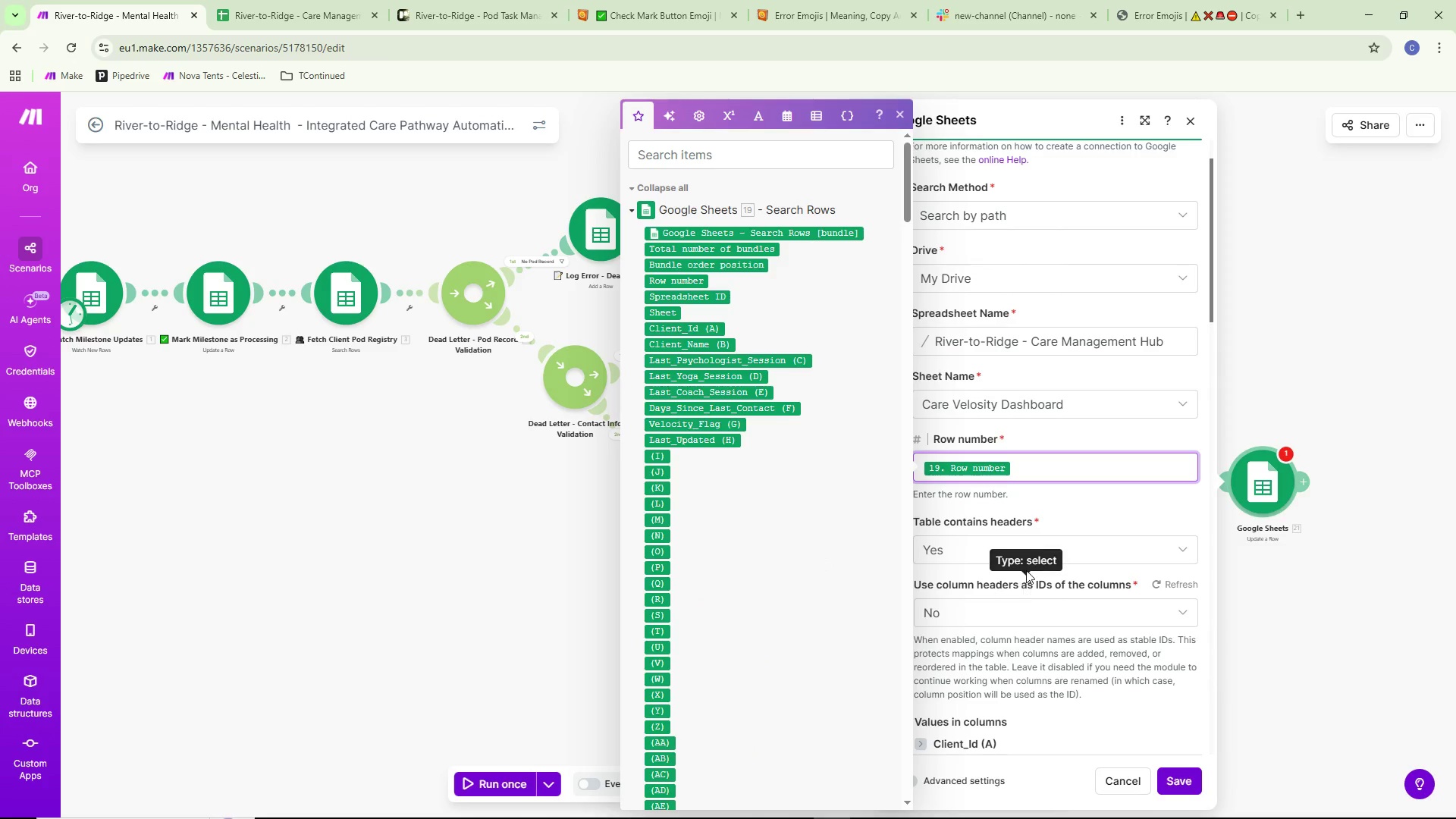 
scroll: coordinate [998, 601], scroll_direction: down, amount: 5.0
 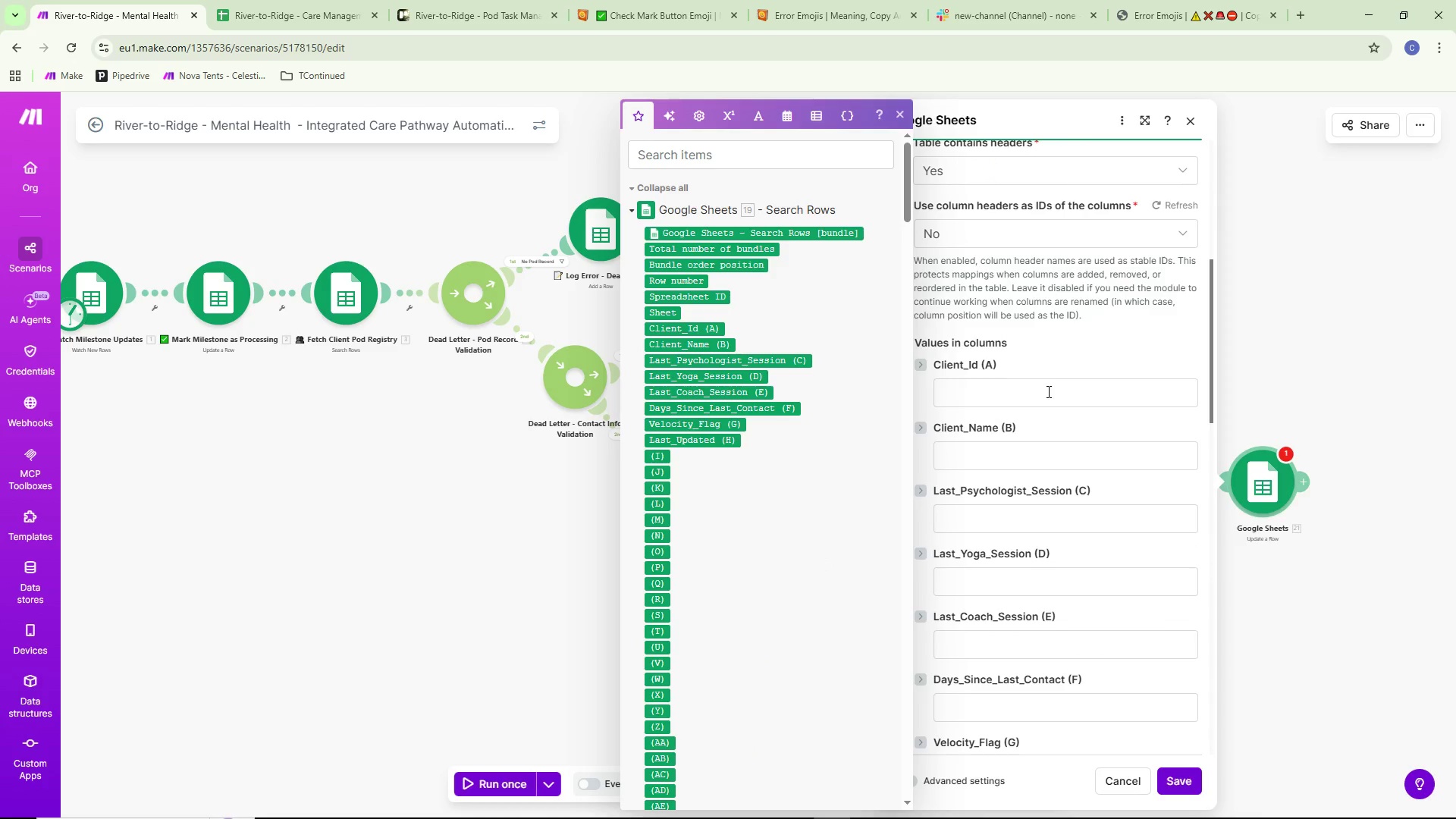 
left_click([1032, 403])
 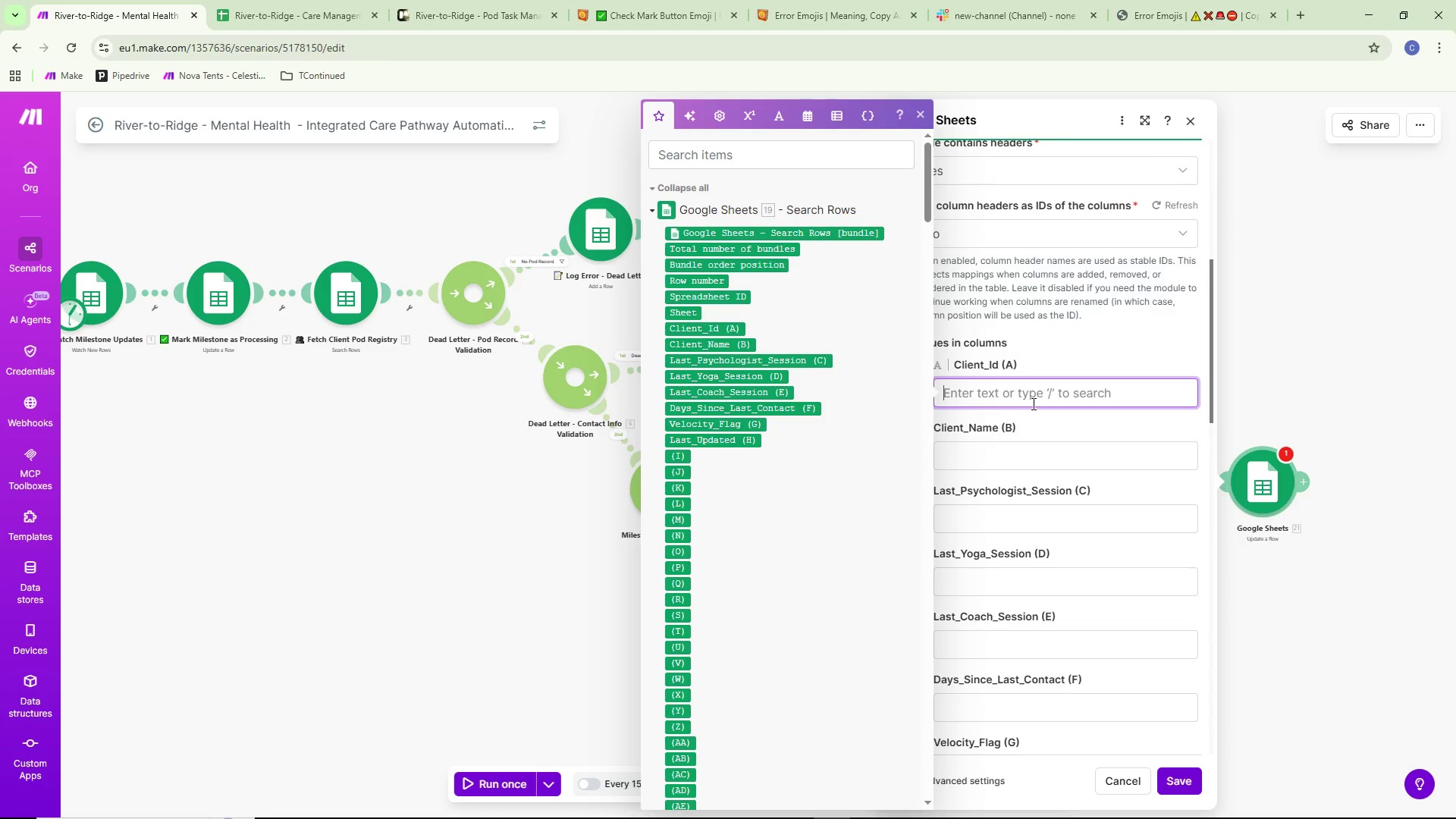 
scroll: coordinate [1024, 430], scroll_direction: down, amount: 4.0
 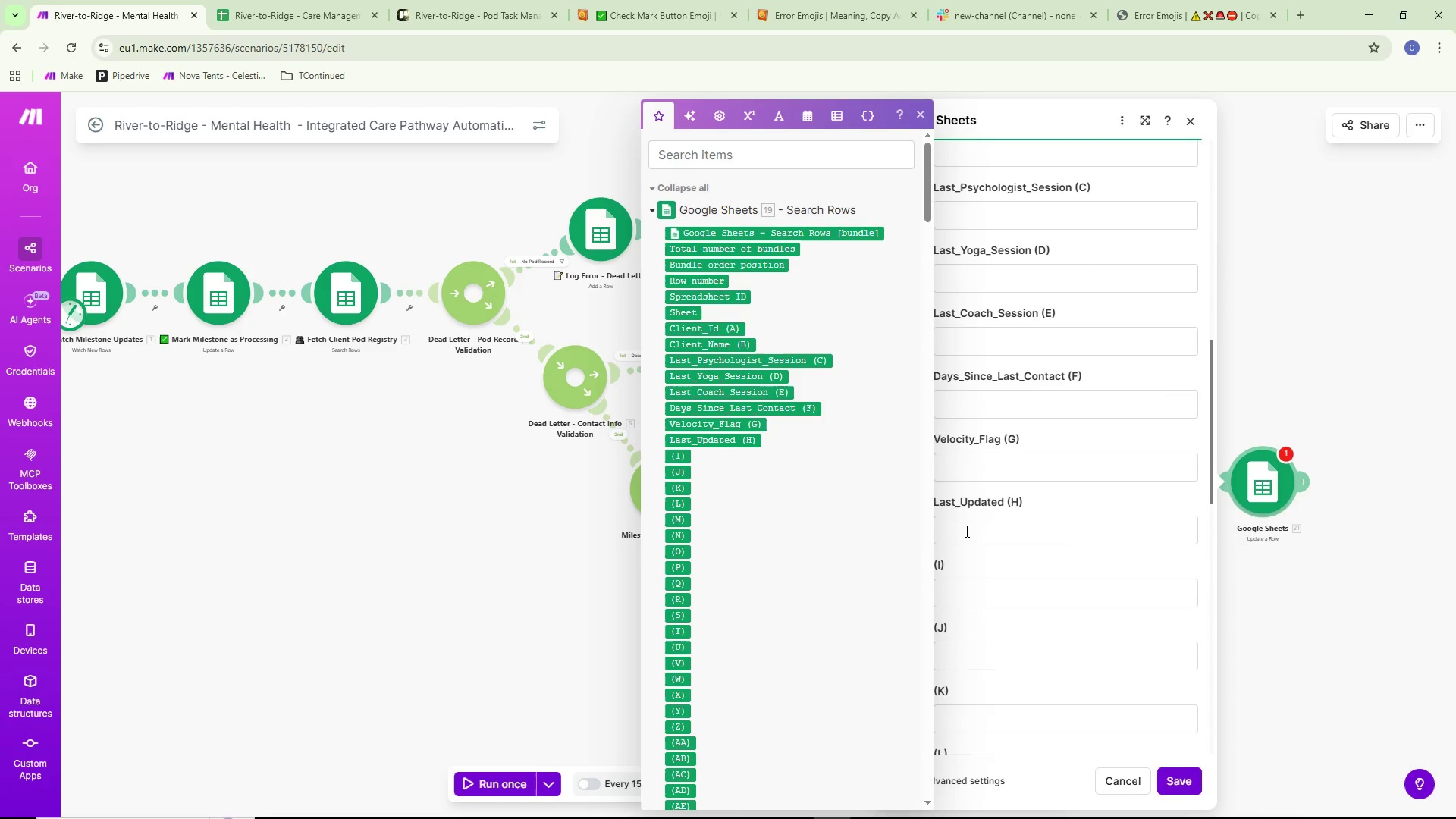 
left_click([966, 531])
 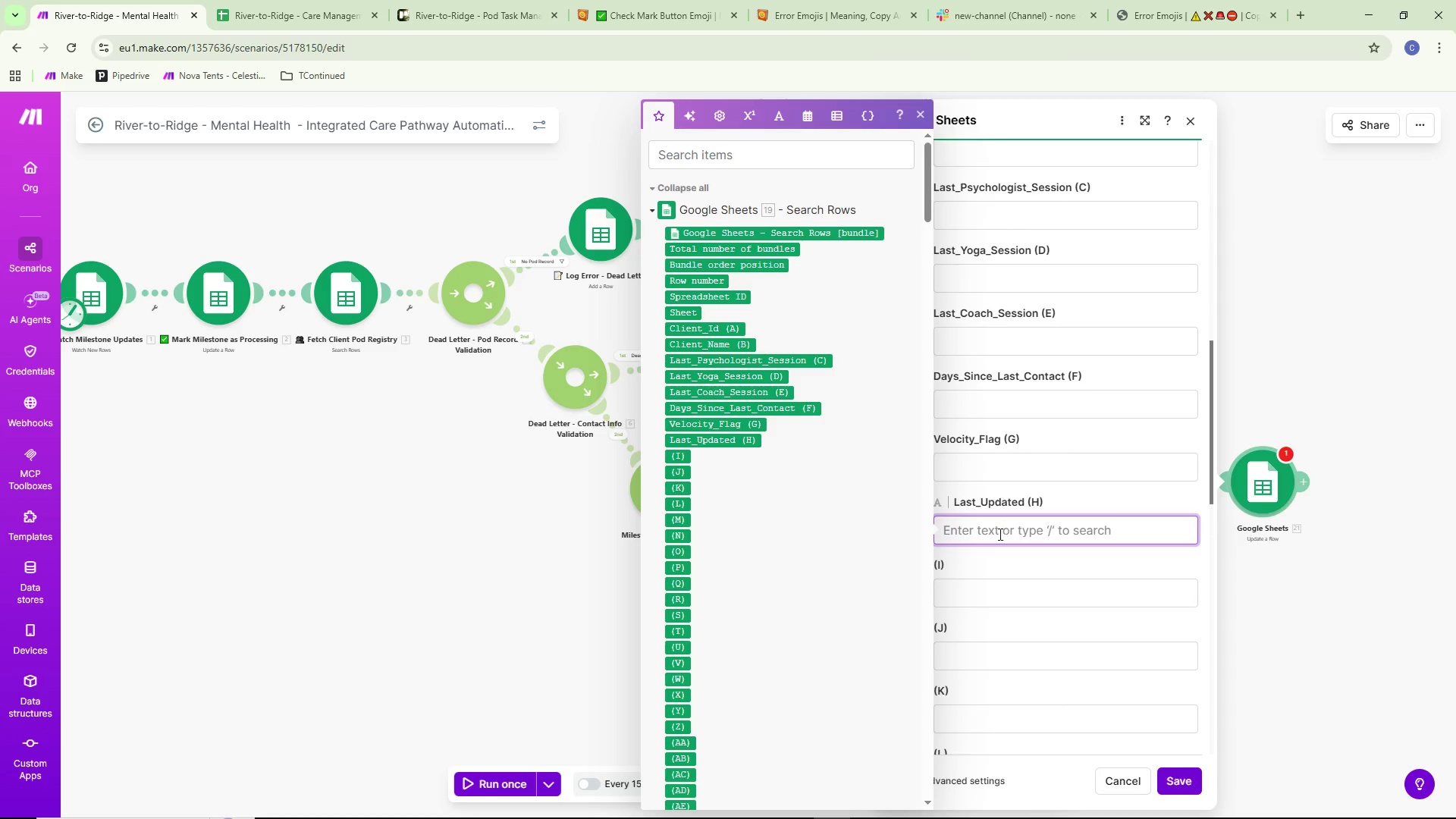 
wait(10.06)
 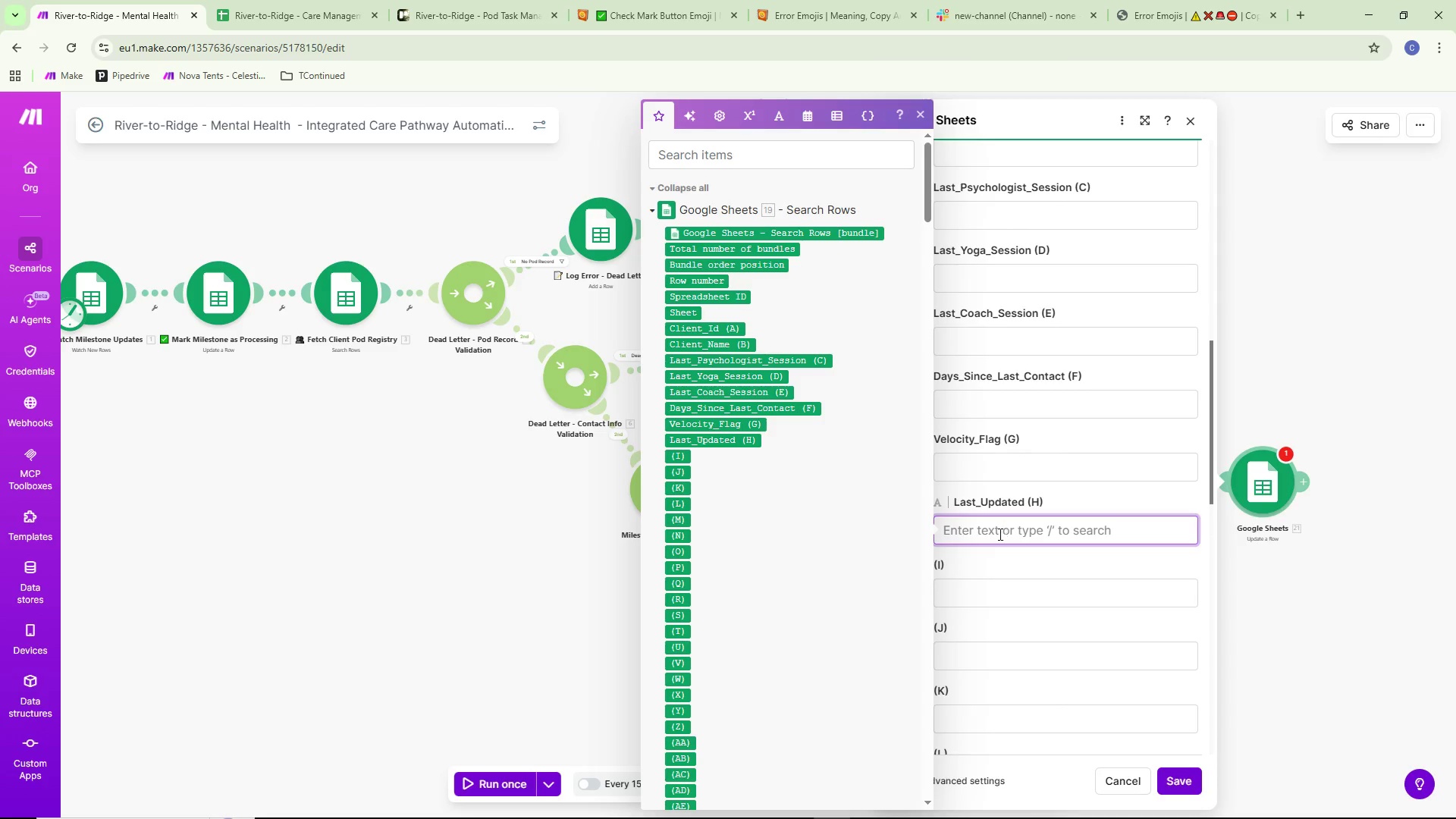 
type(formatDate()
 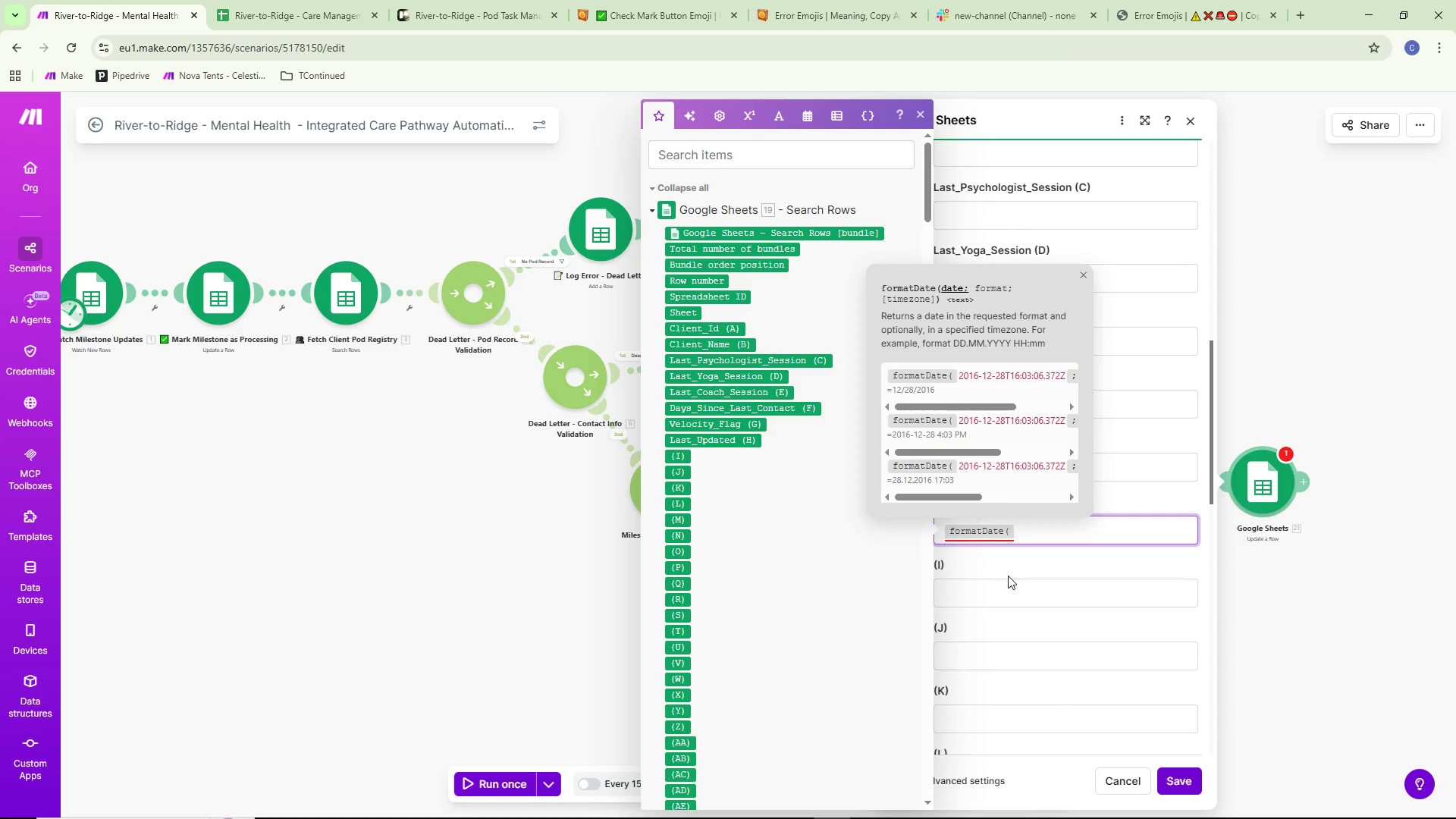 
left_click([809, 111])
 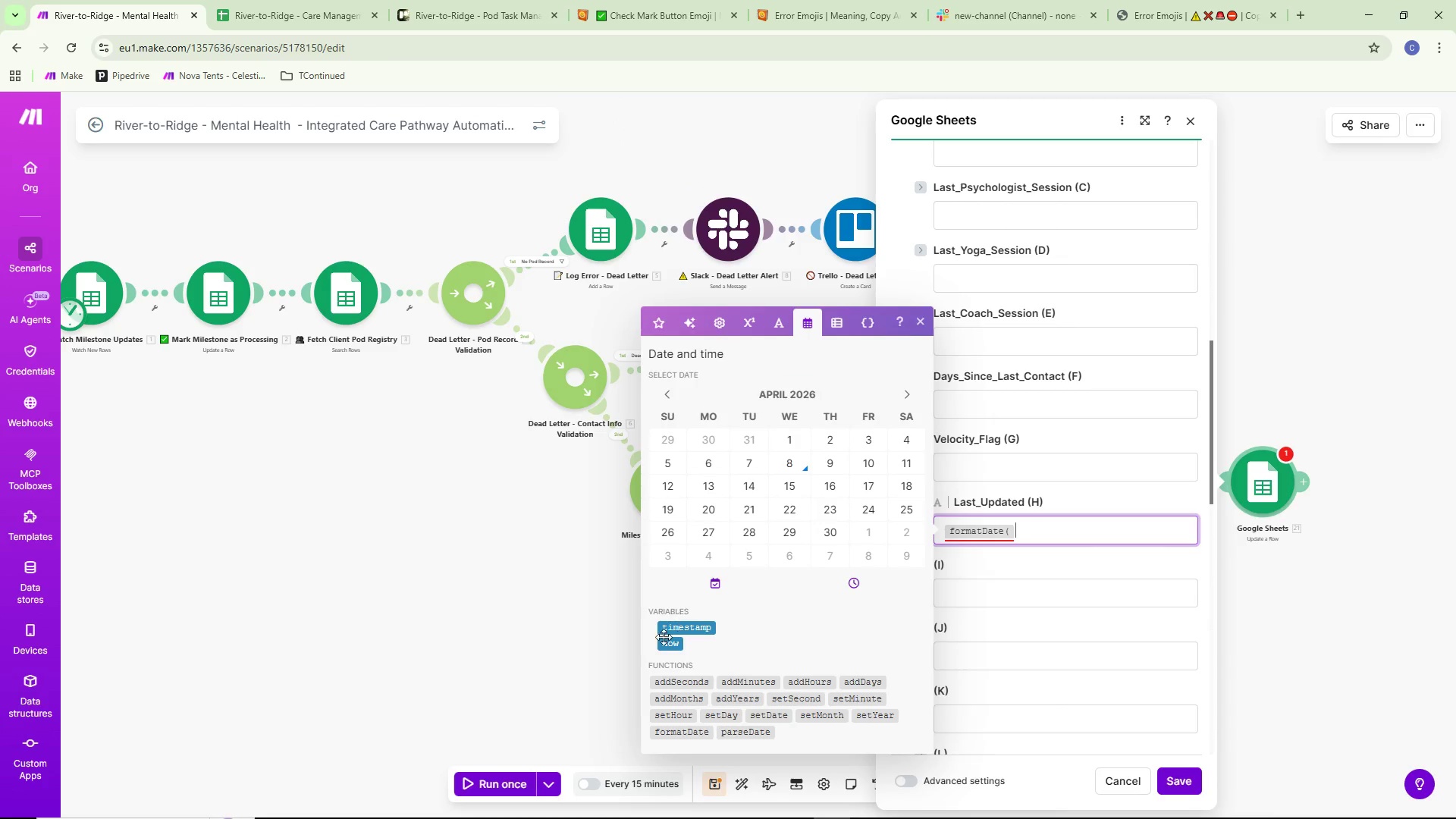 
left_click([669, 648])
 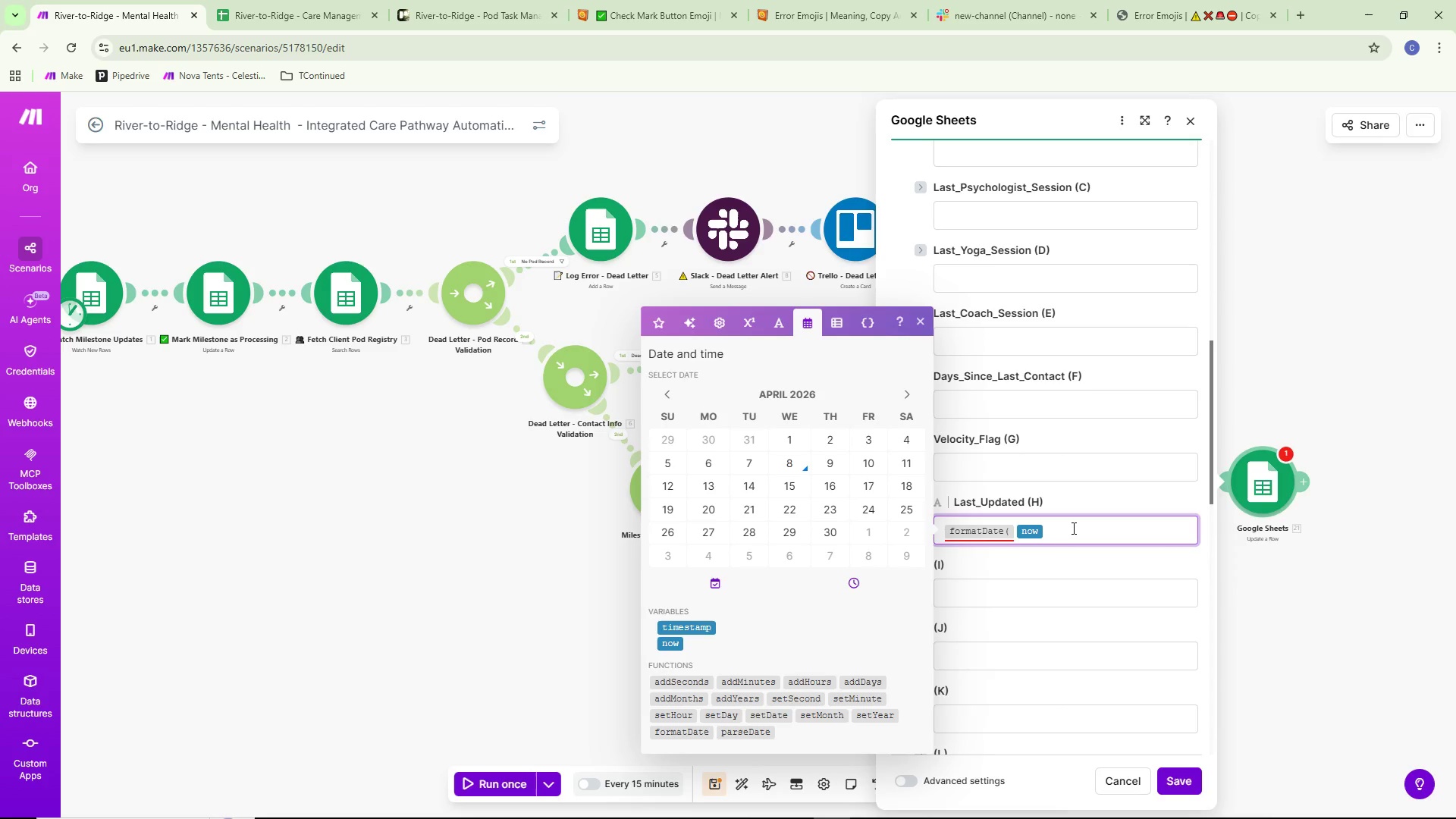 
wait(5.48)
 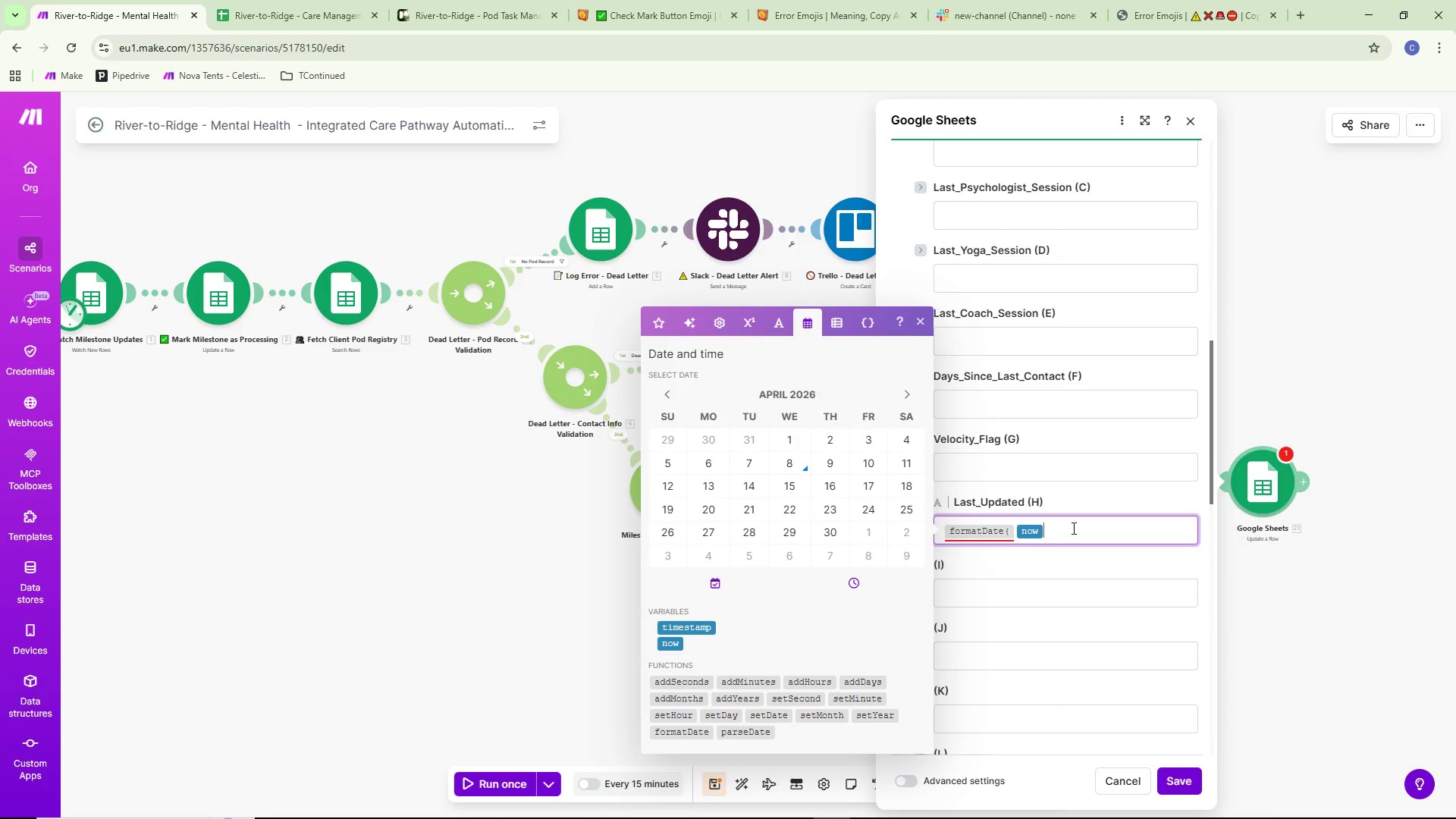 
key(Semicolon)
 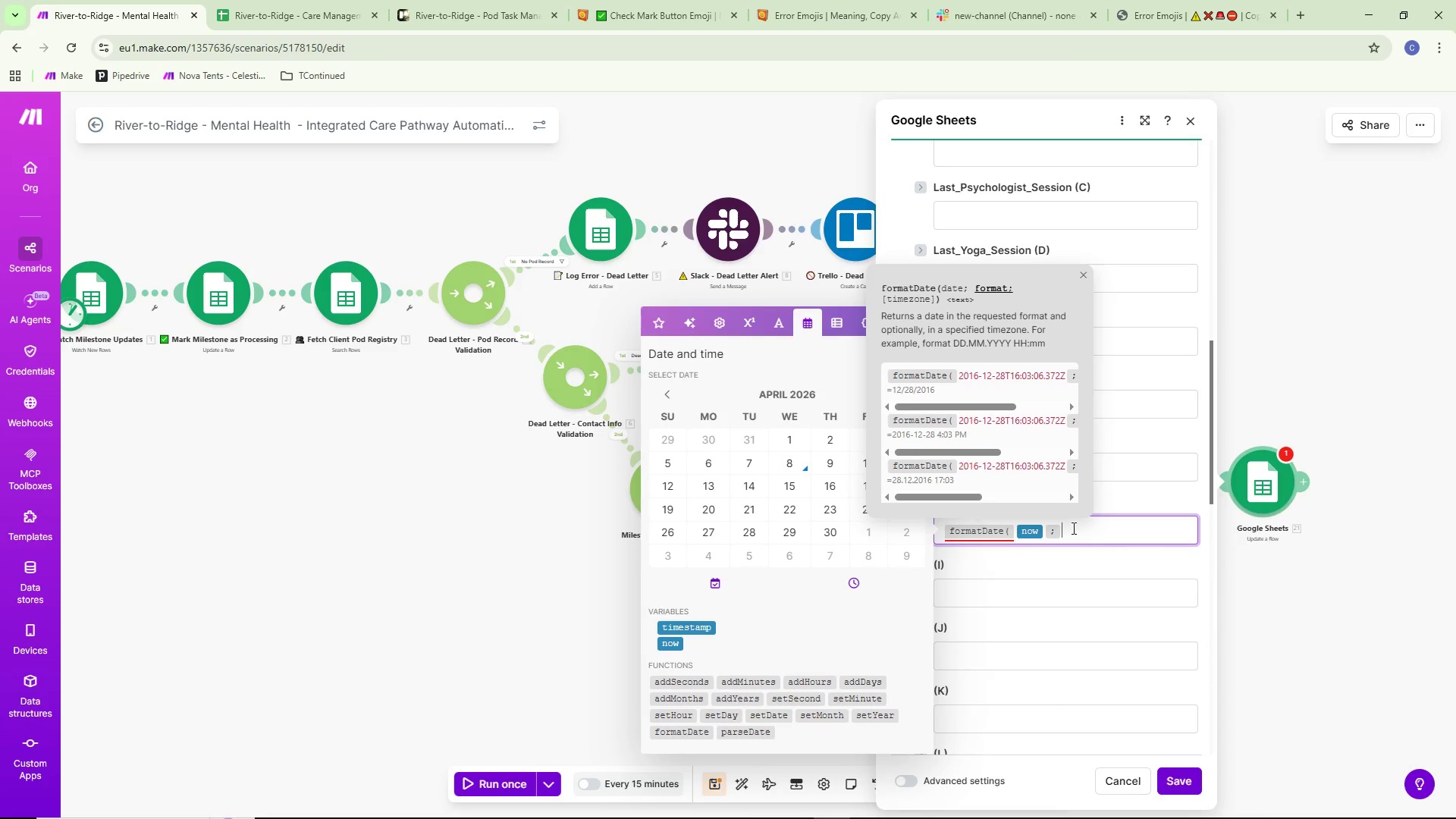 
type(YYYY-MM_)
key(Backspace)
type(-DD))
 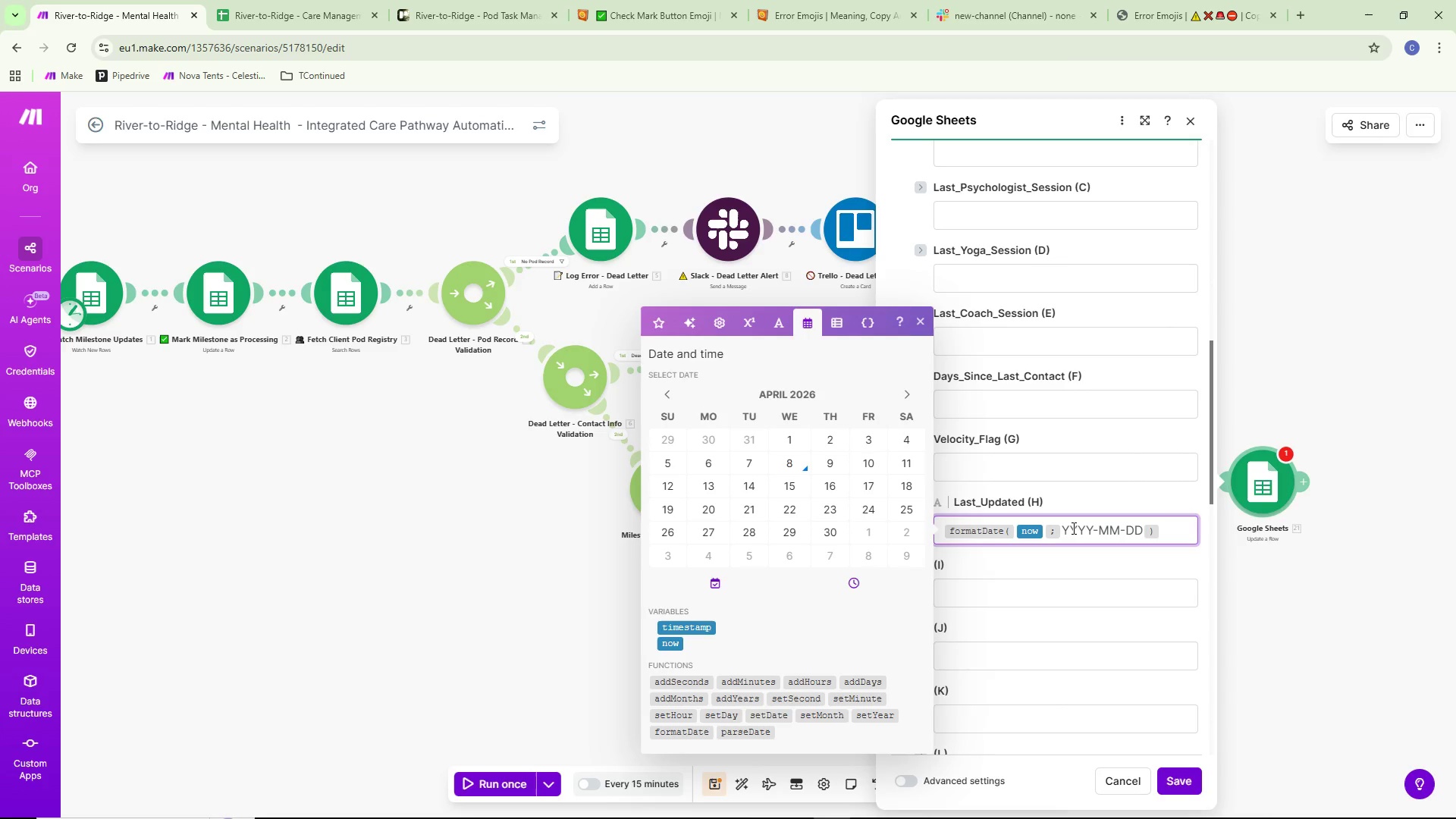 
left_click_drag(start_coordinate=[987, 592], to_coordinate=[985, 585])
 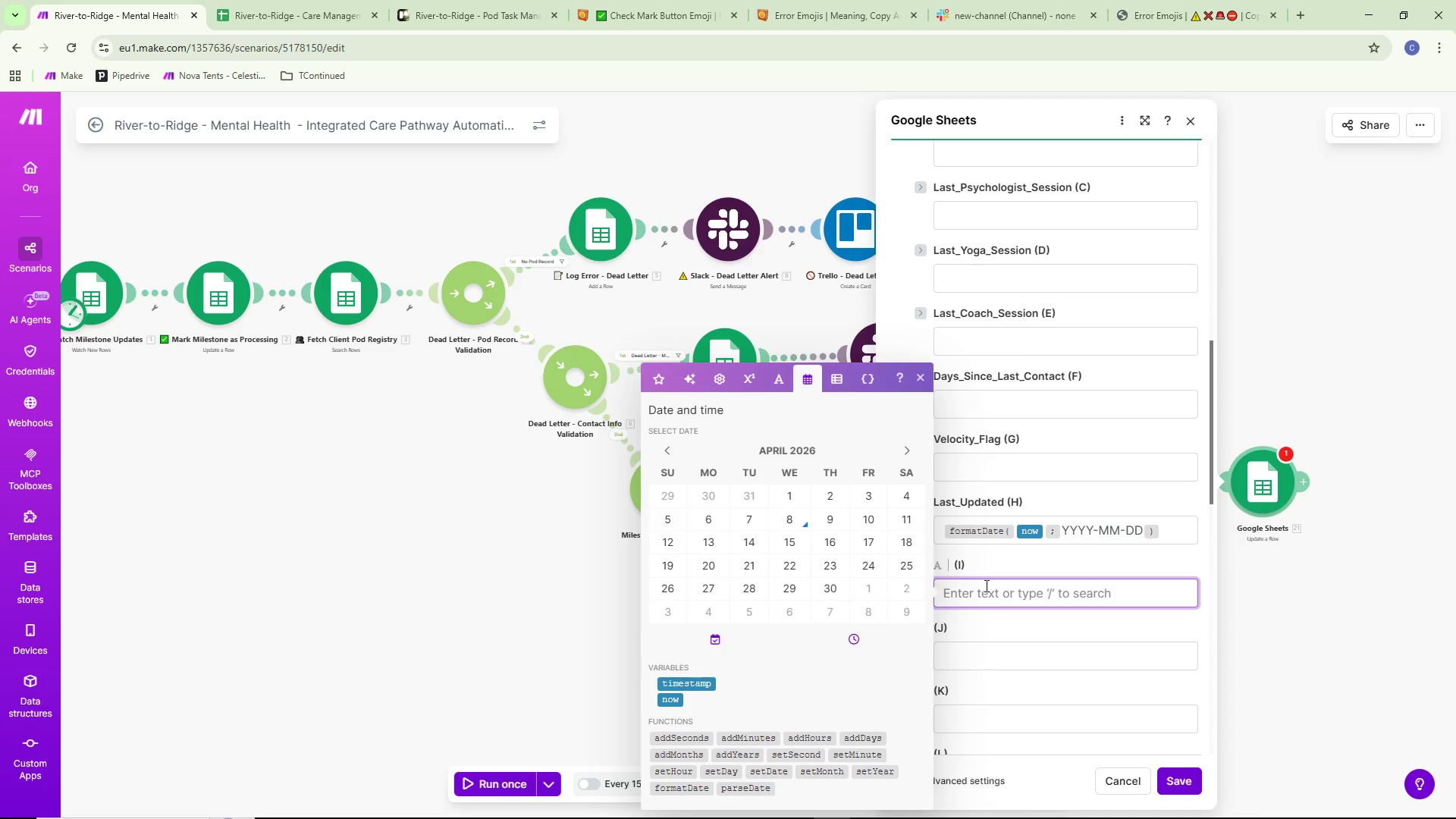 
left_click([1025, 470])
 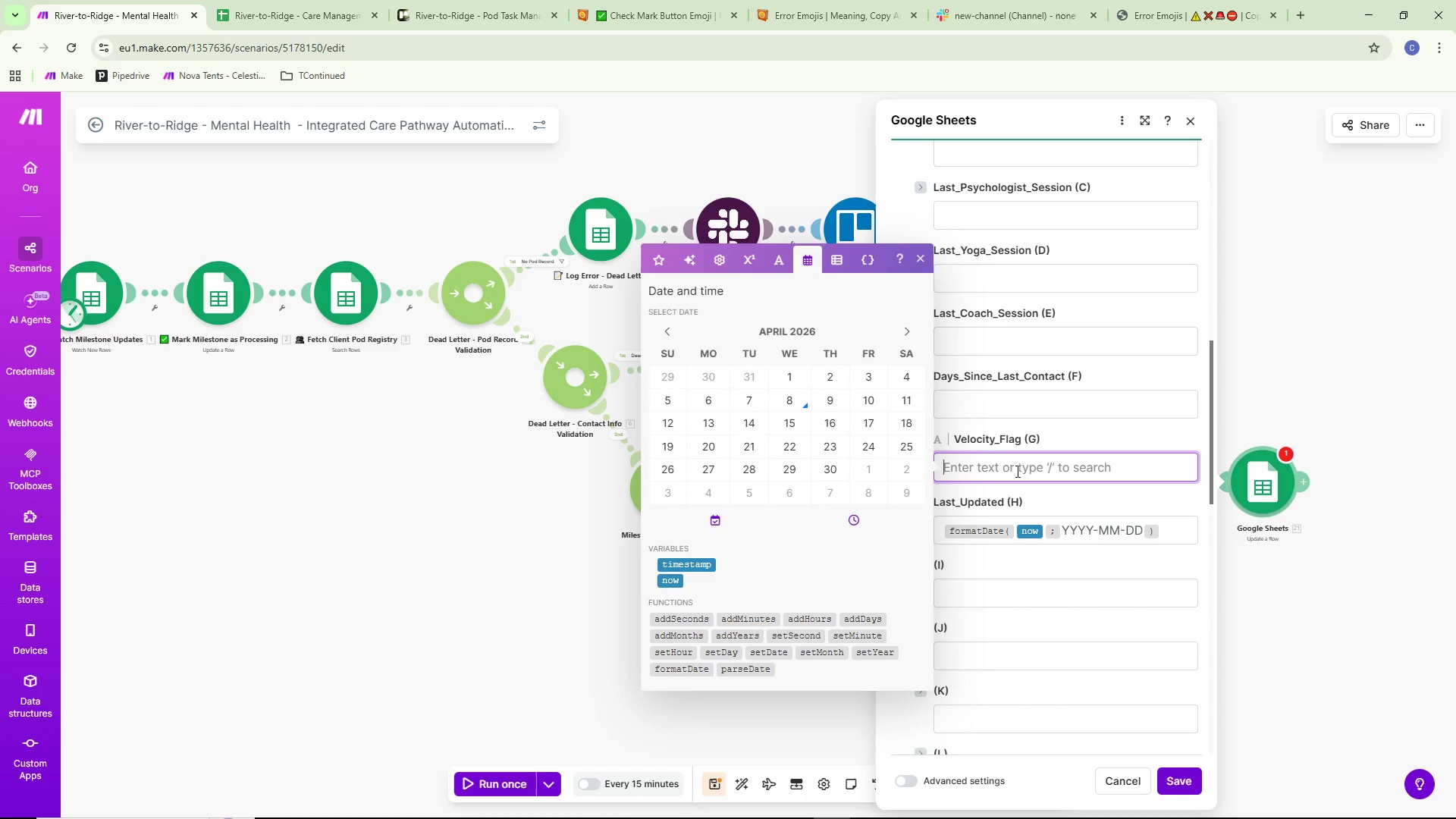 
wait(5.58)
 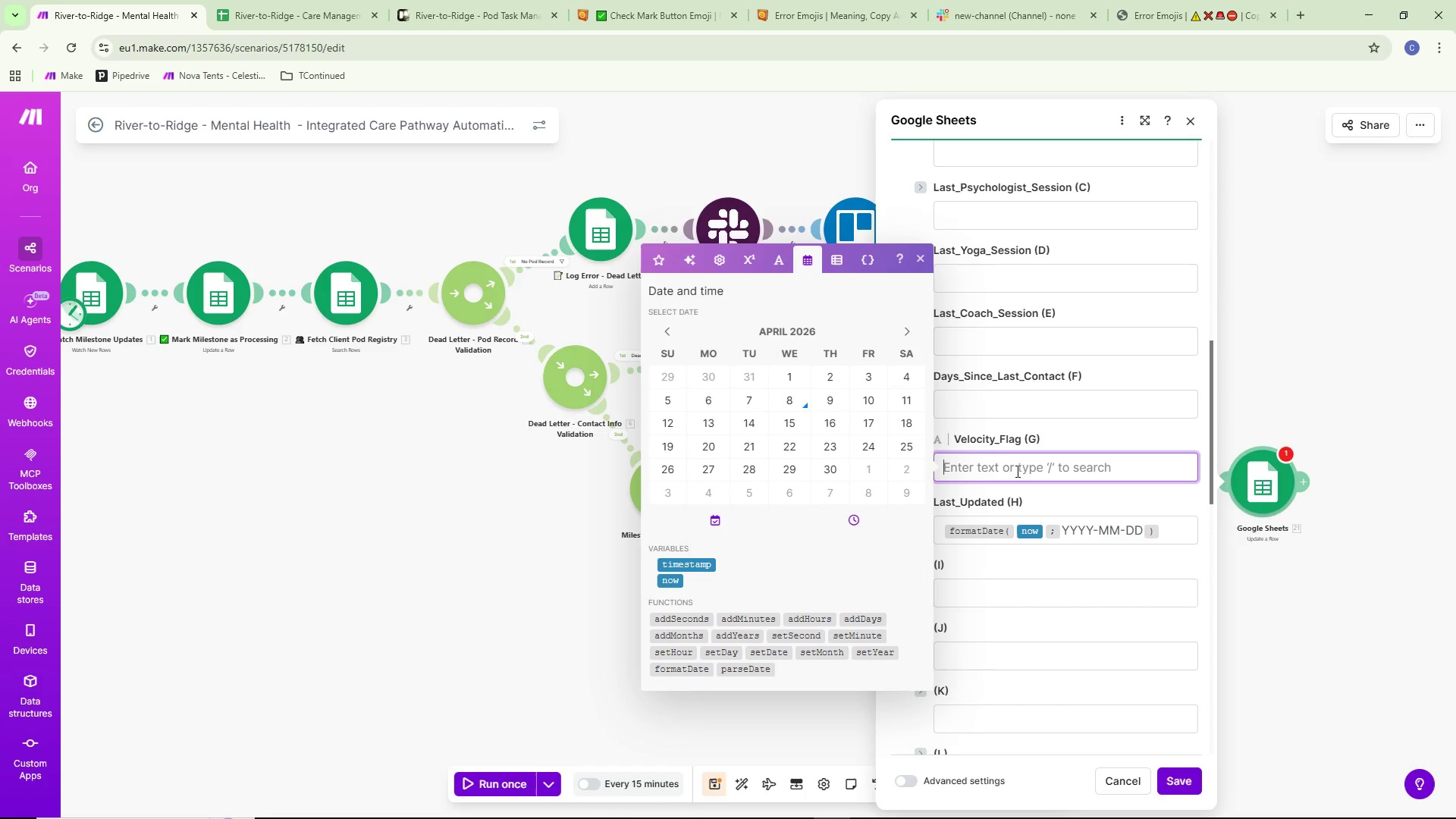 
type(On Tracl)
key(Backspace)
type(k)
 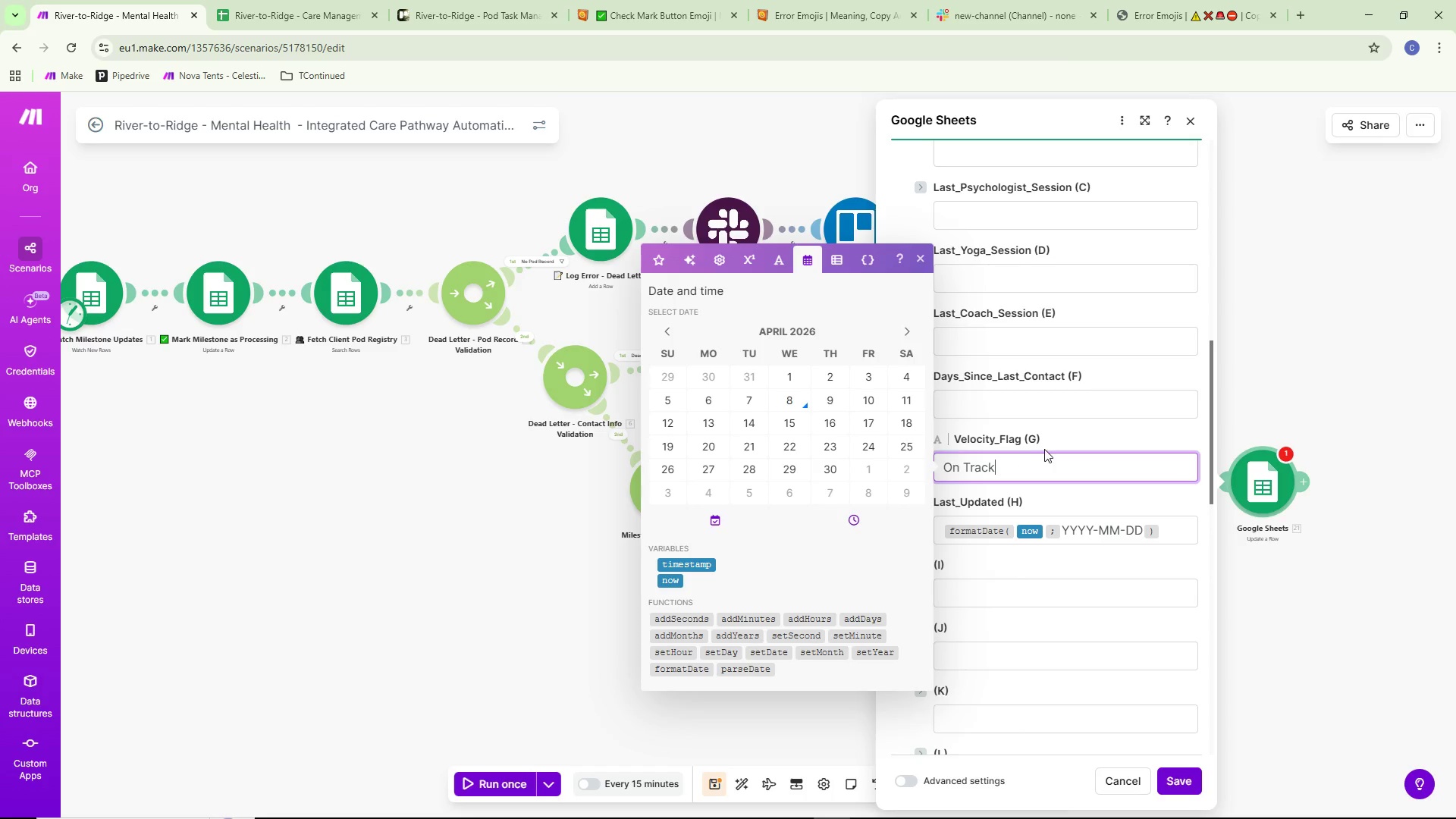 
left_click([1079, 420])
 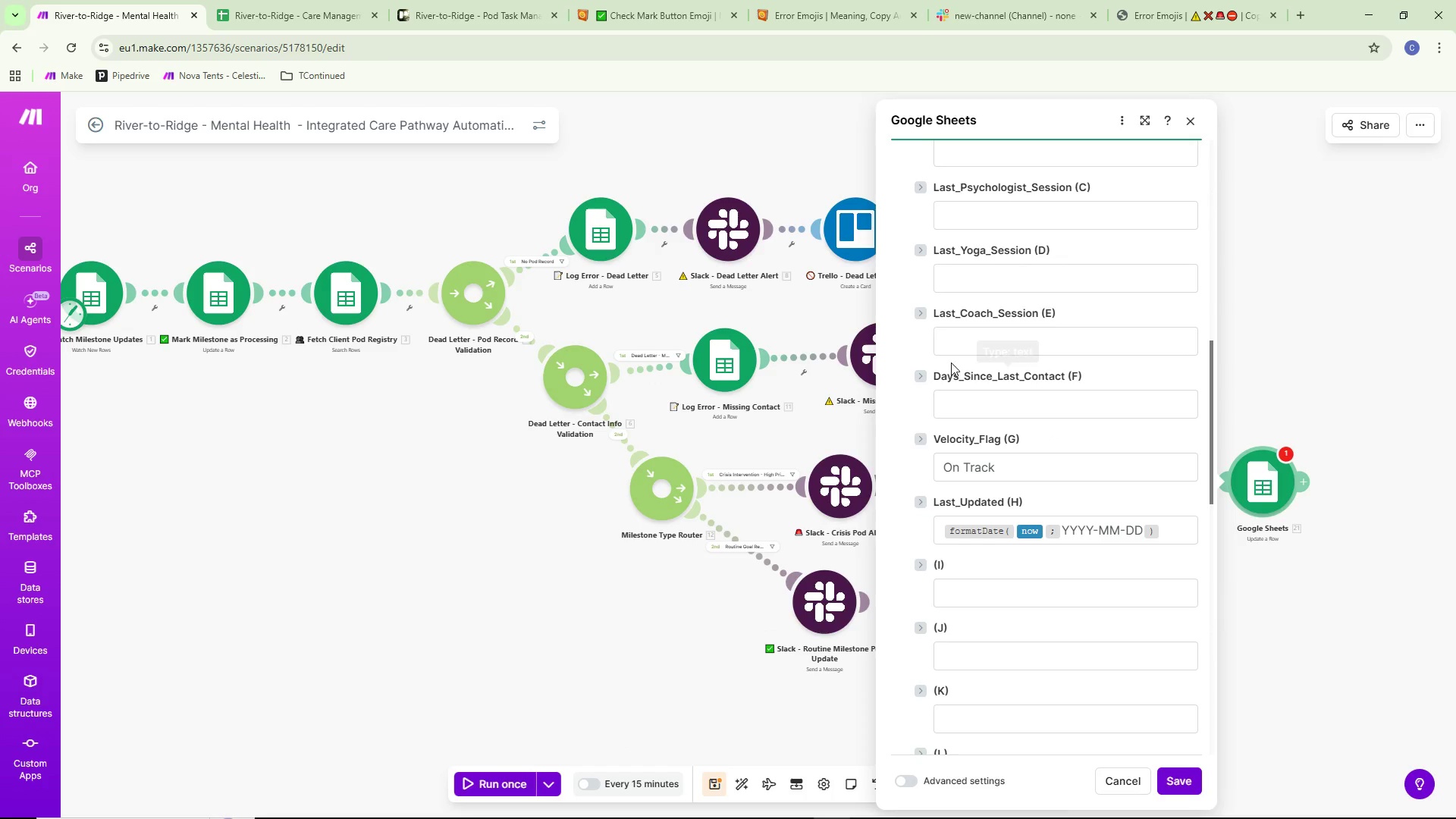 
left_click([293, 0])
 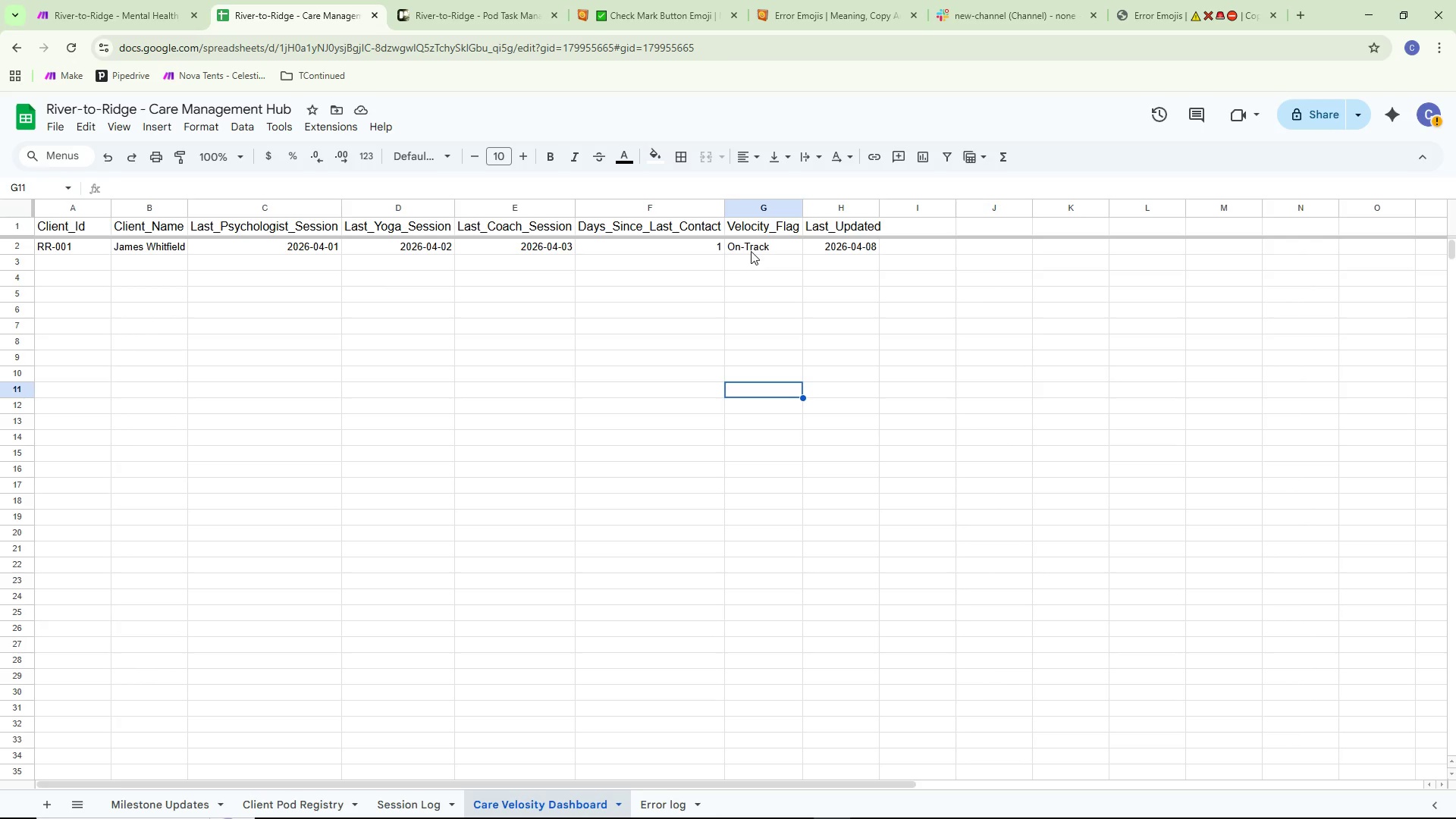 
left_click([748, 246])
 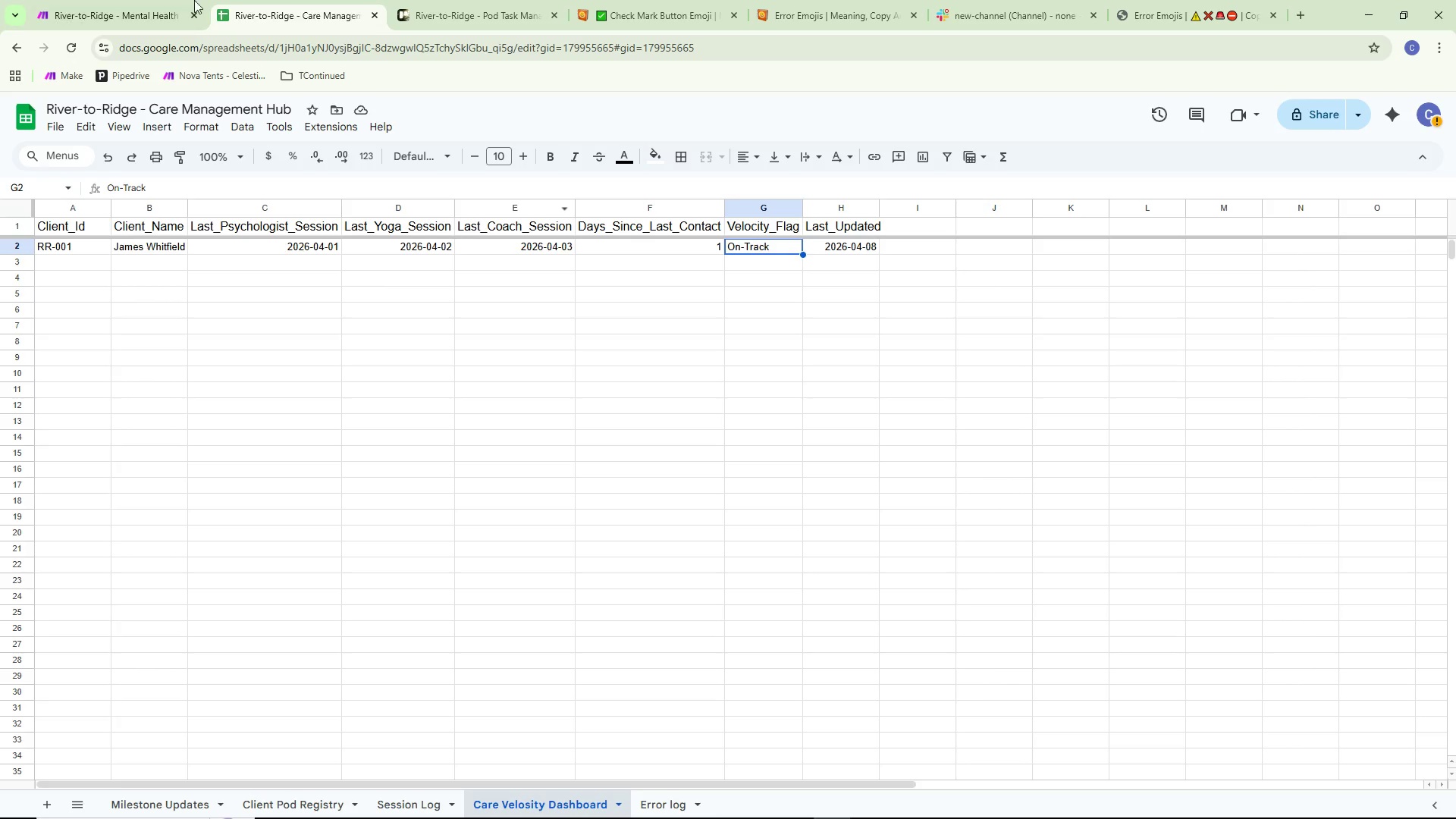 
left_click([102, 0])
 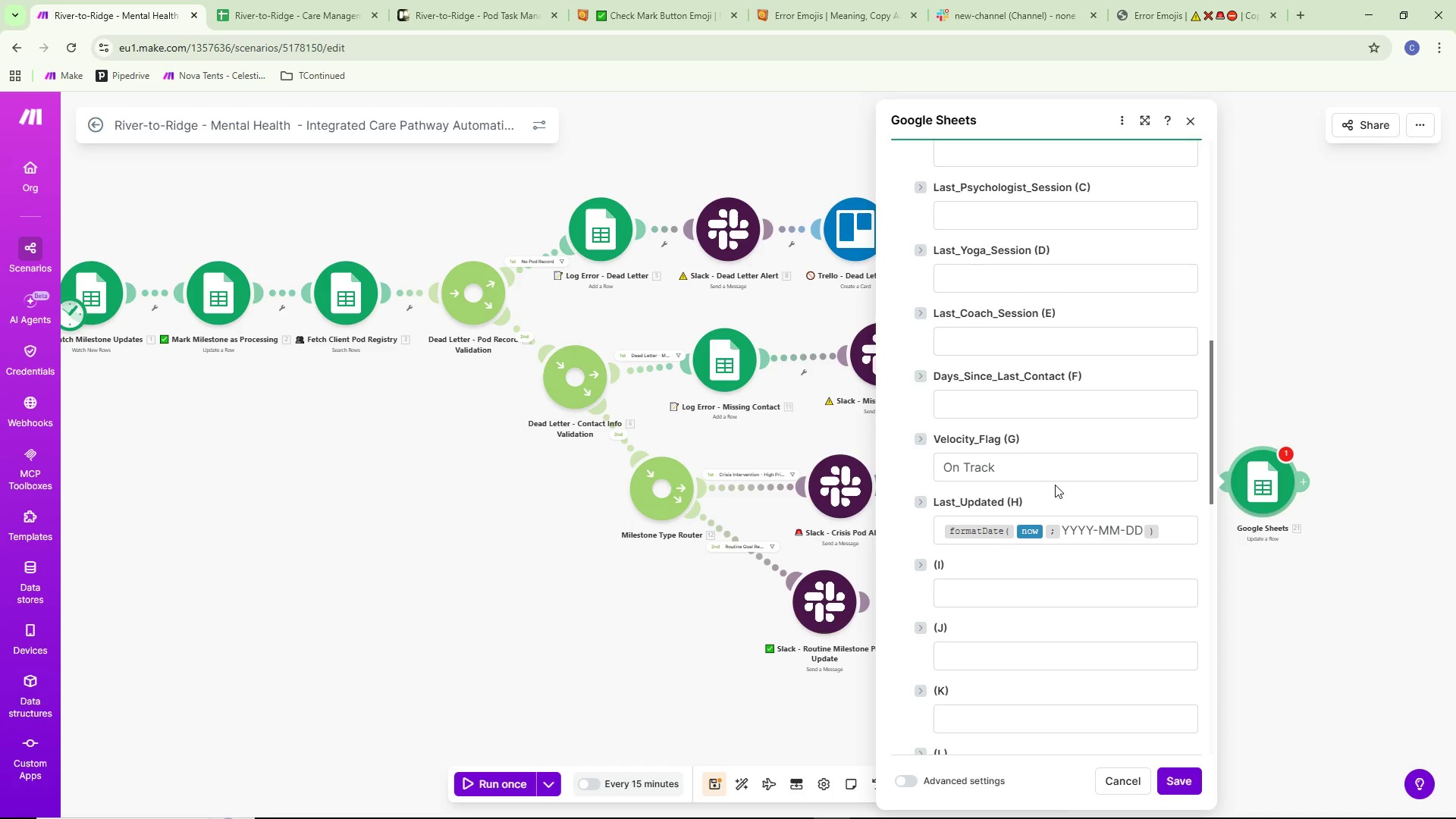 
wait(15.53)
 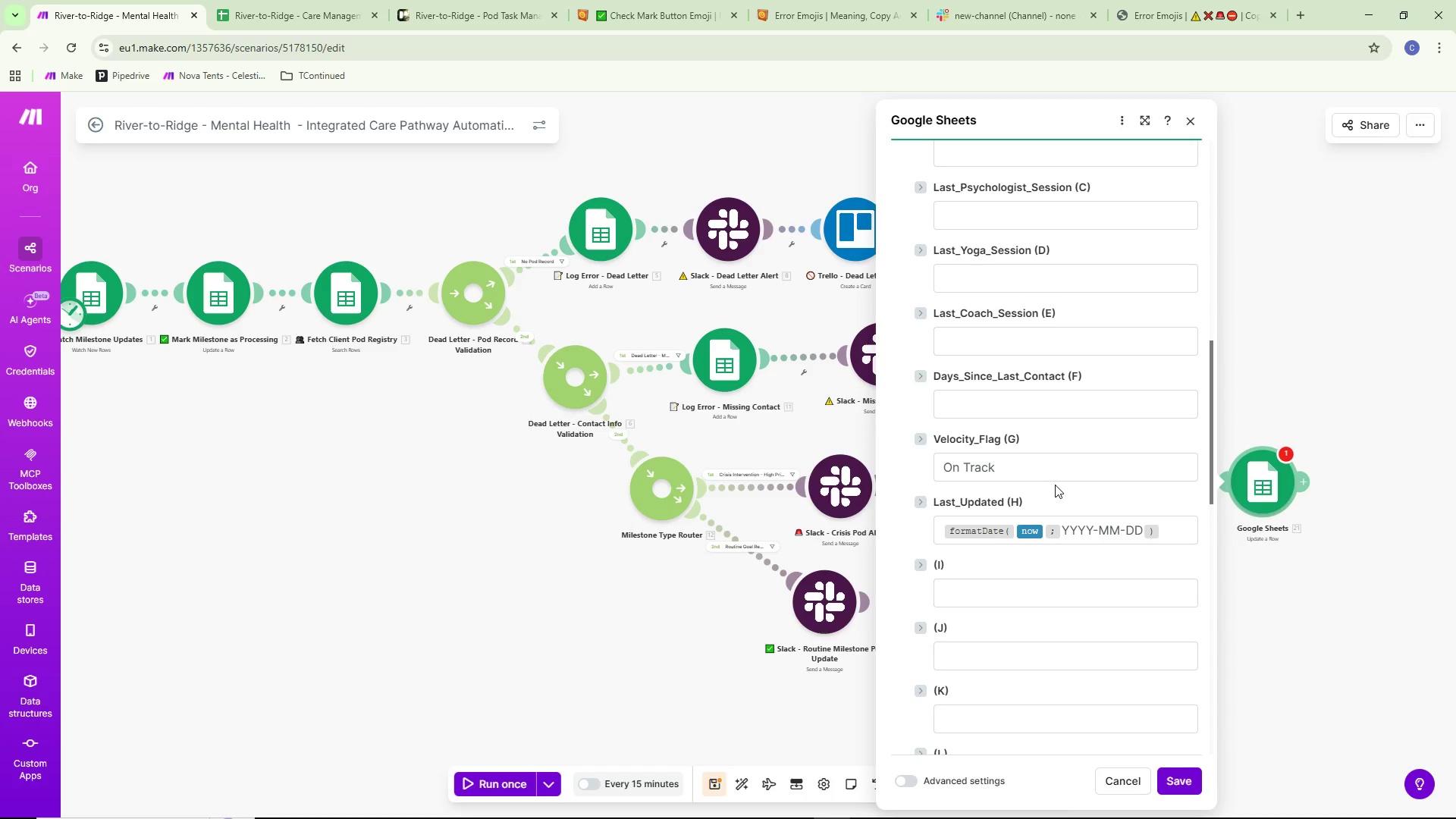 
left_click([1298, 592])
 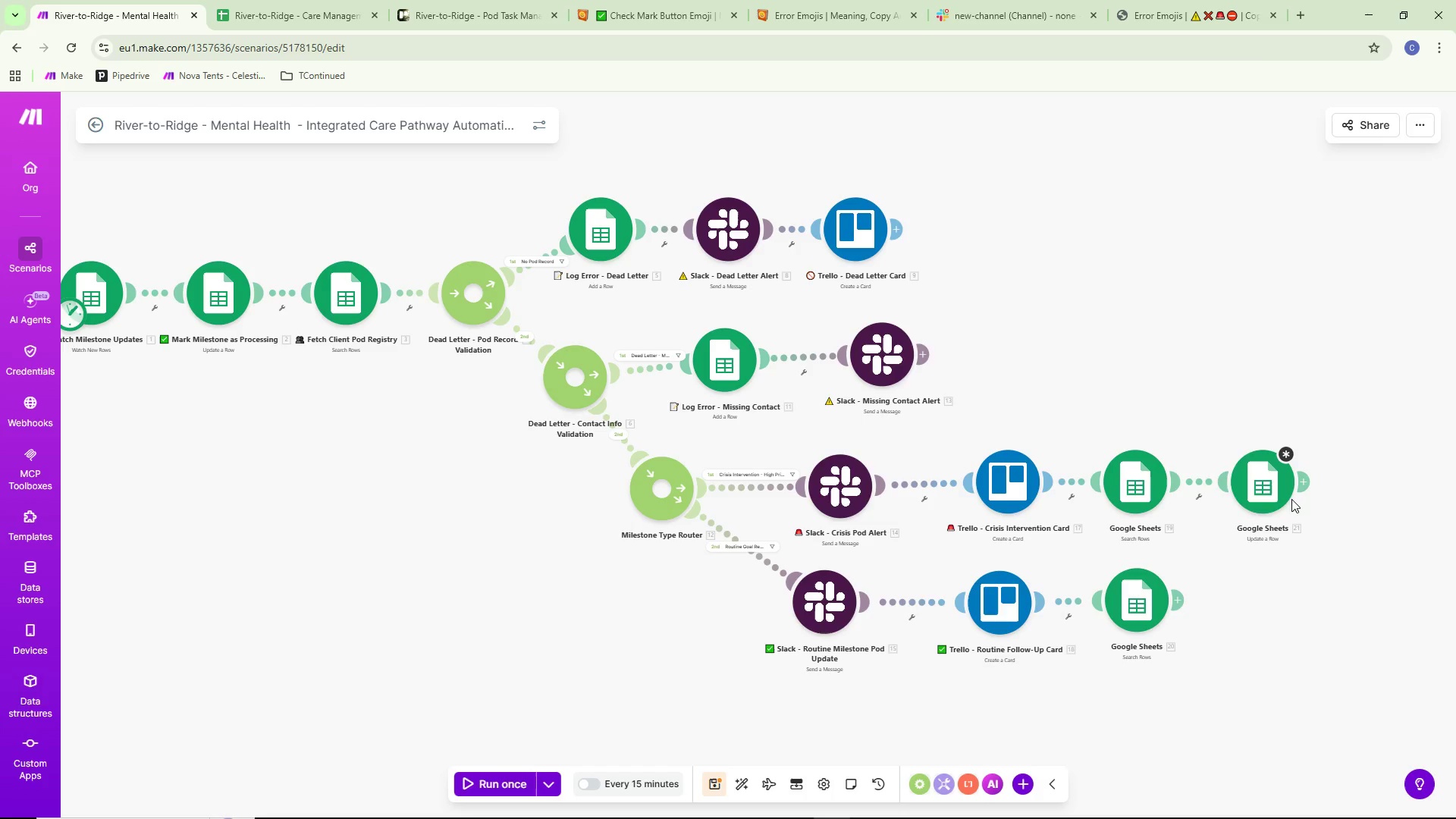 
double_click([1269, 485])
 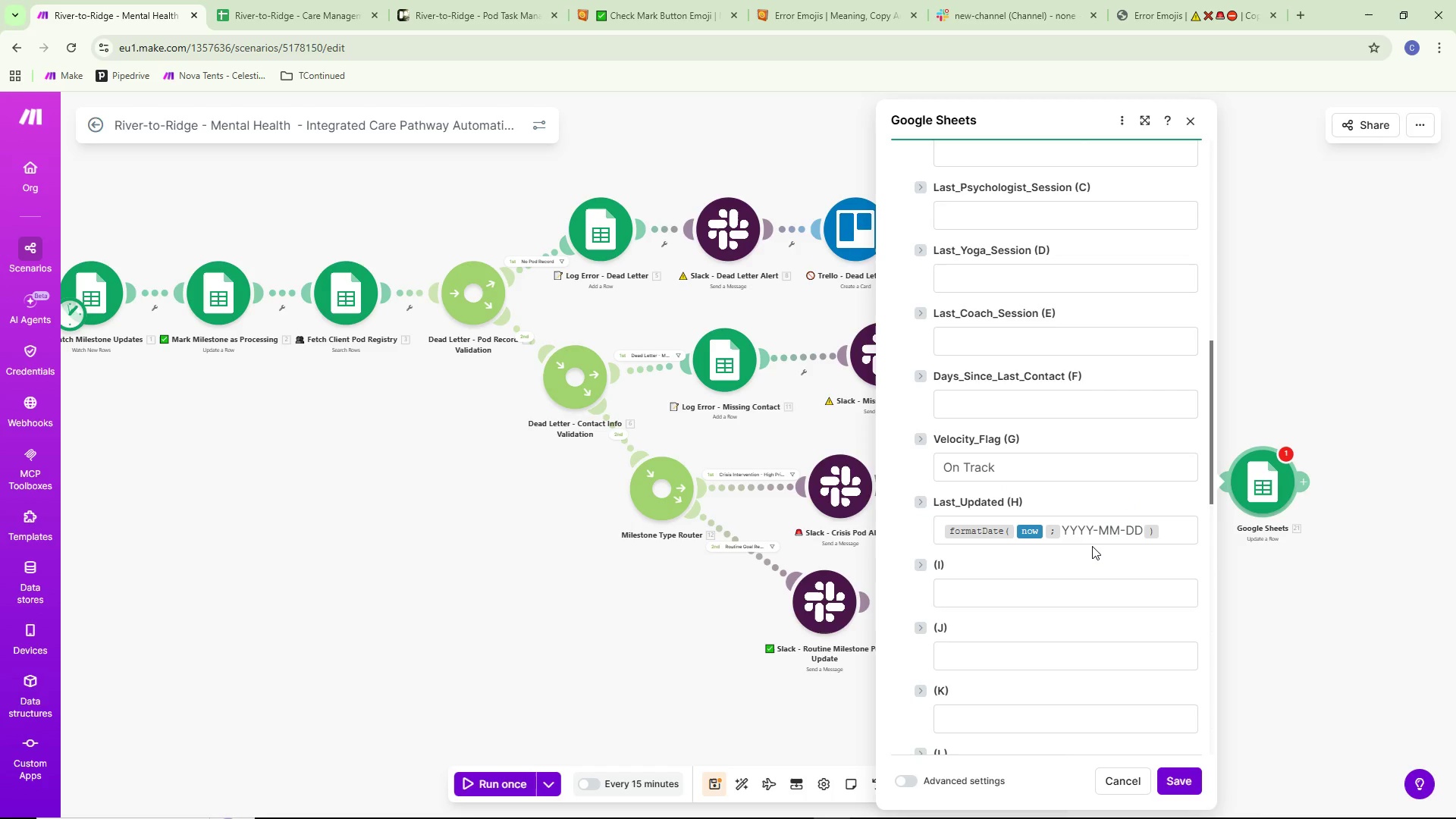 
scroll: coordinate [1095, 548], scroll_direction: up, amount: 2.0
 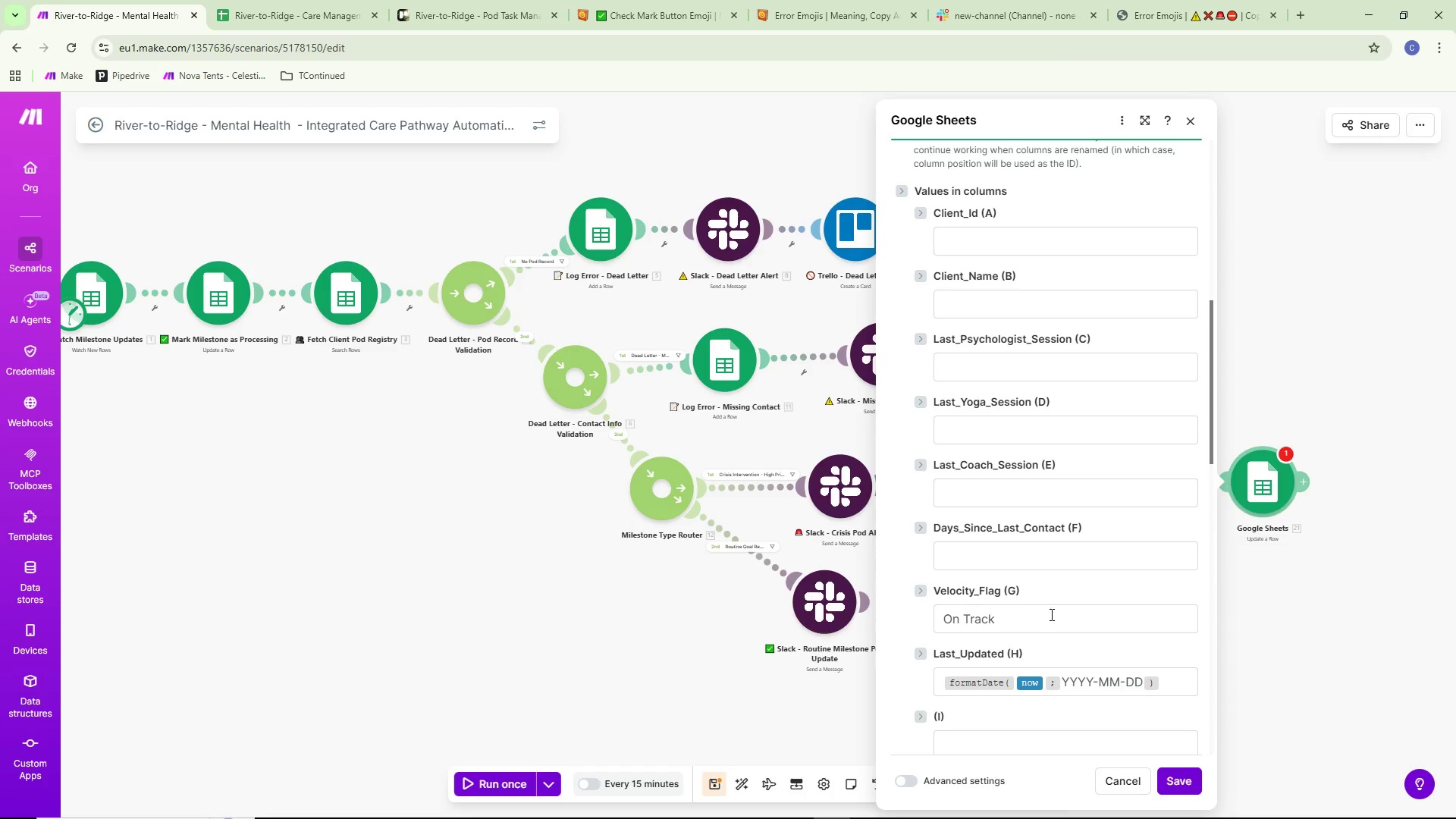 
wait(36.77)
 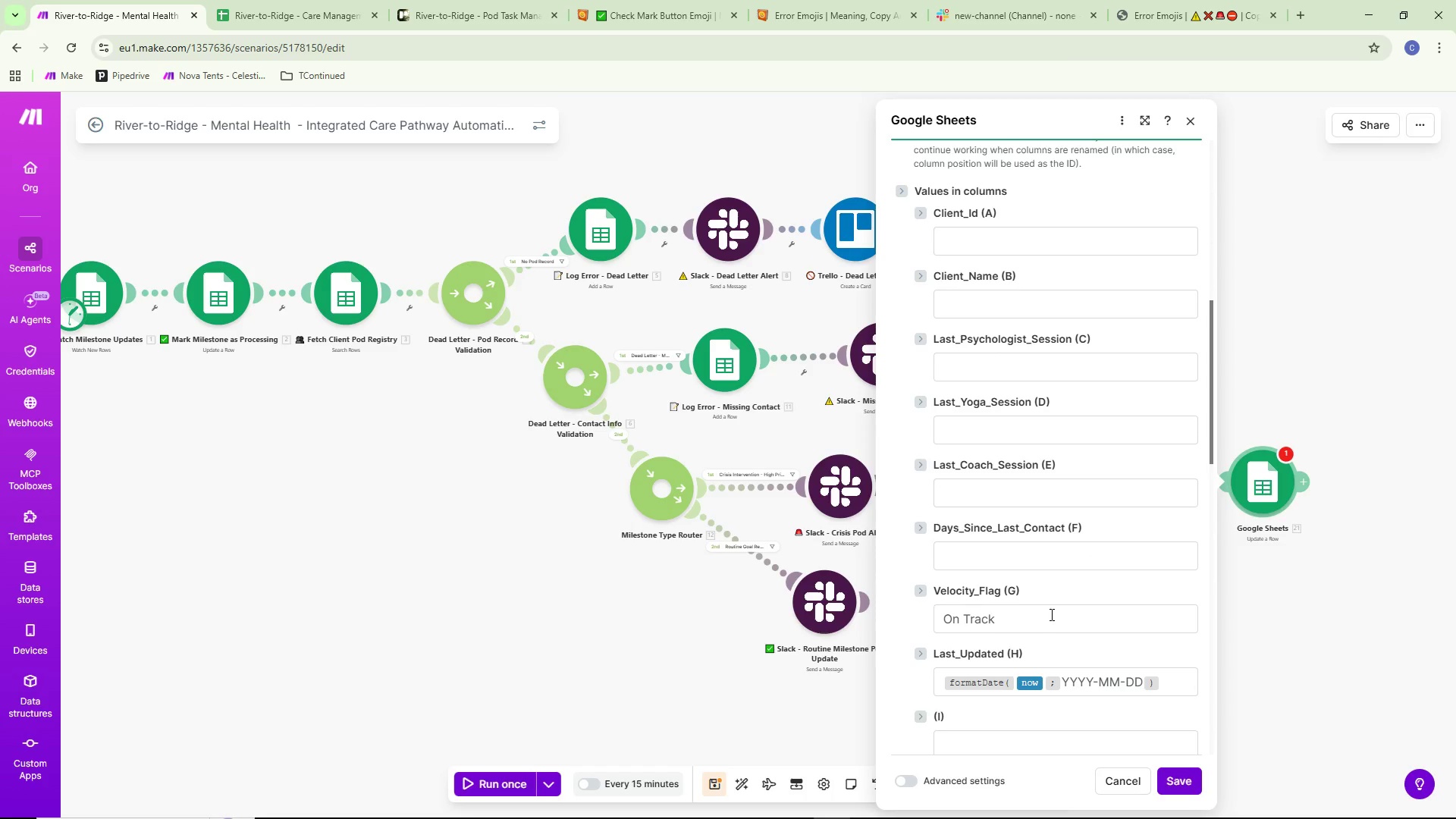 
scroll: coordinate [1116, 681], scroll_direction: up, amount: 5.0
 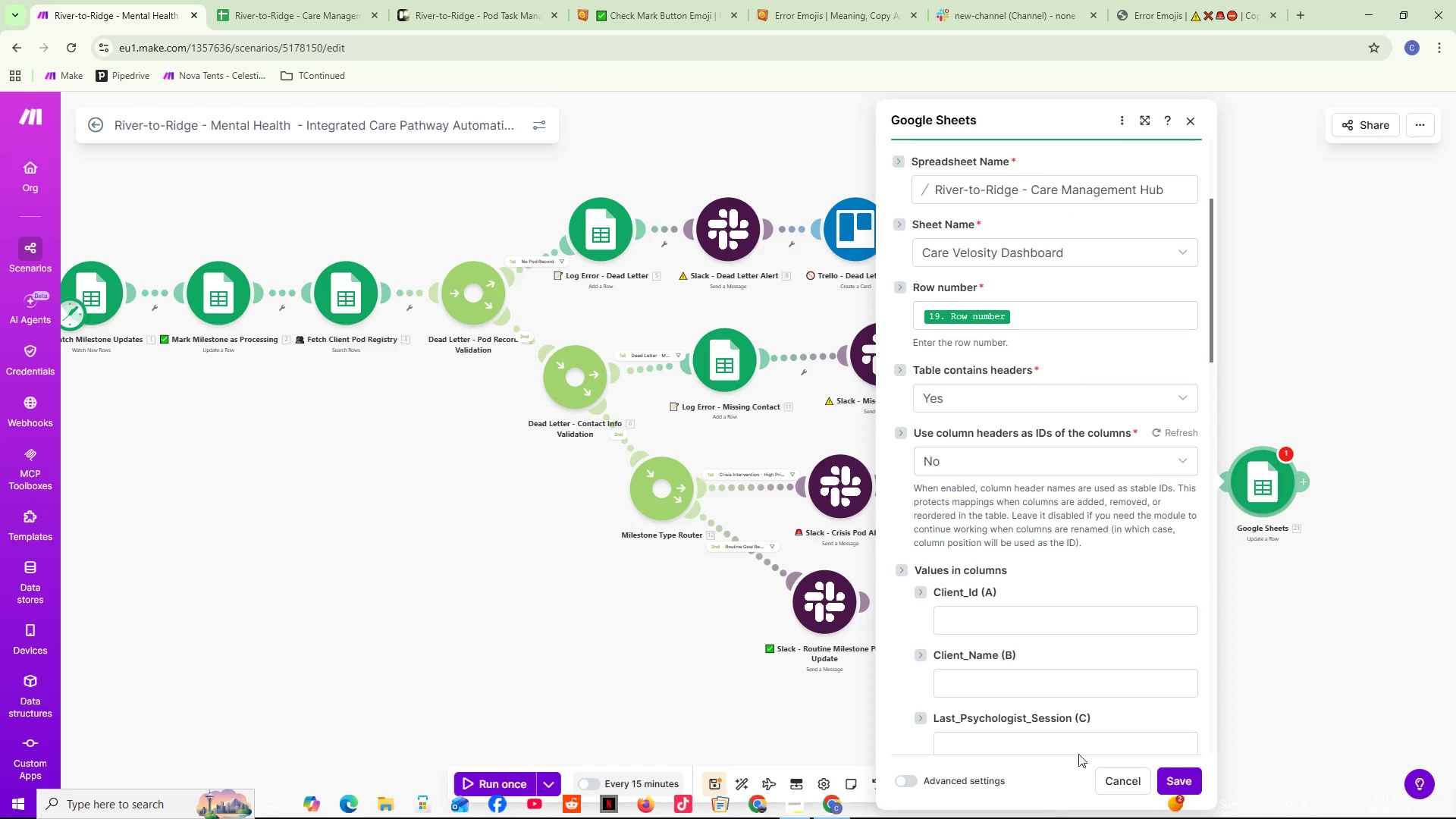 
scroll: coordinate [1090, 647], scroll_direction: down, amount: 7.0
 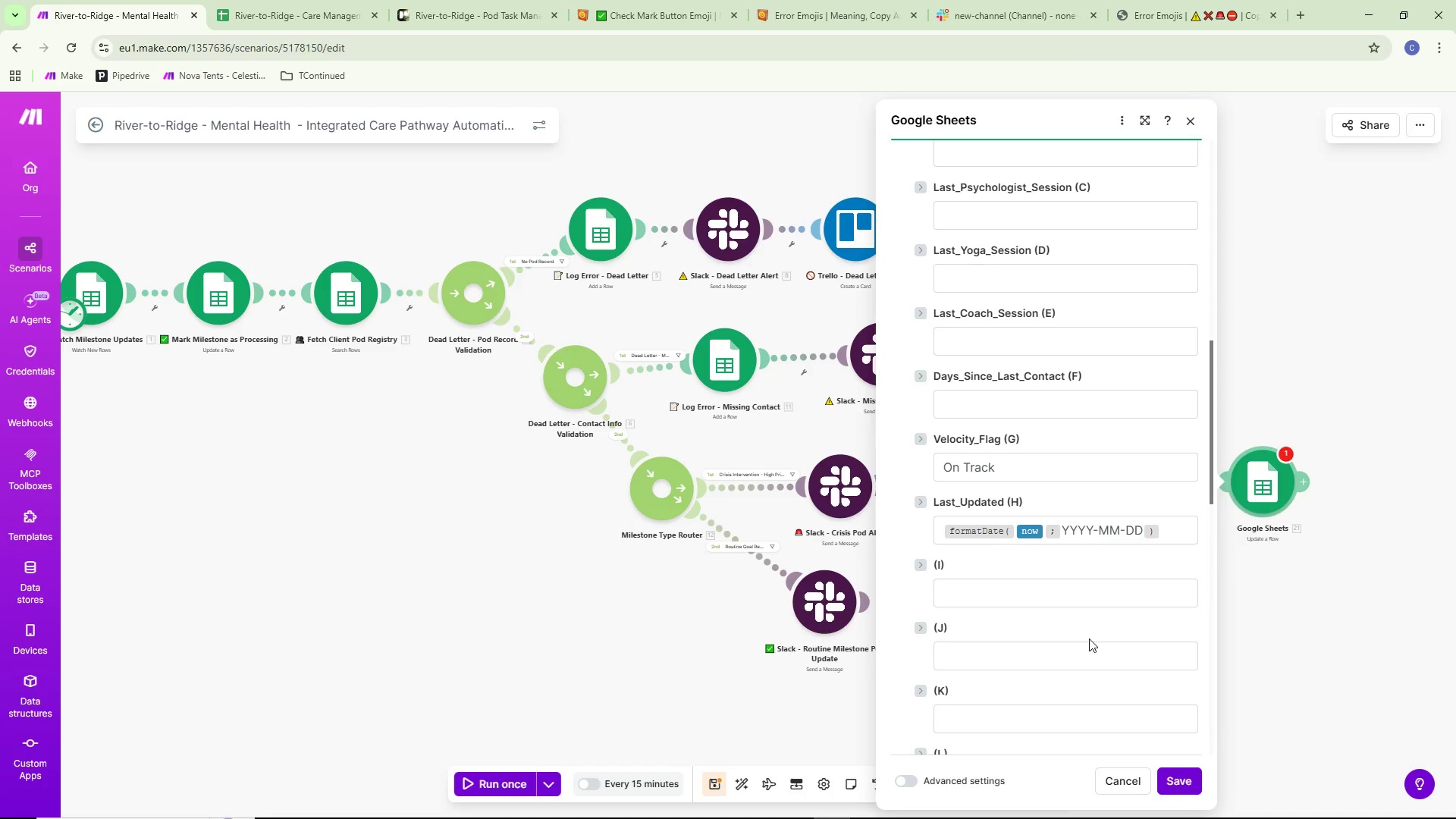 
wait(13.92)
 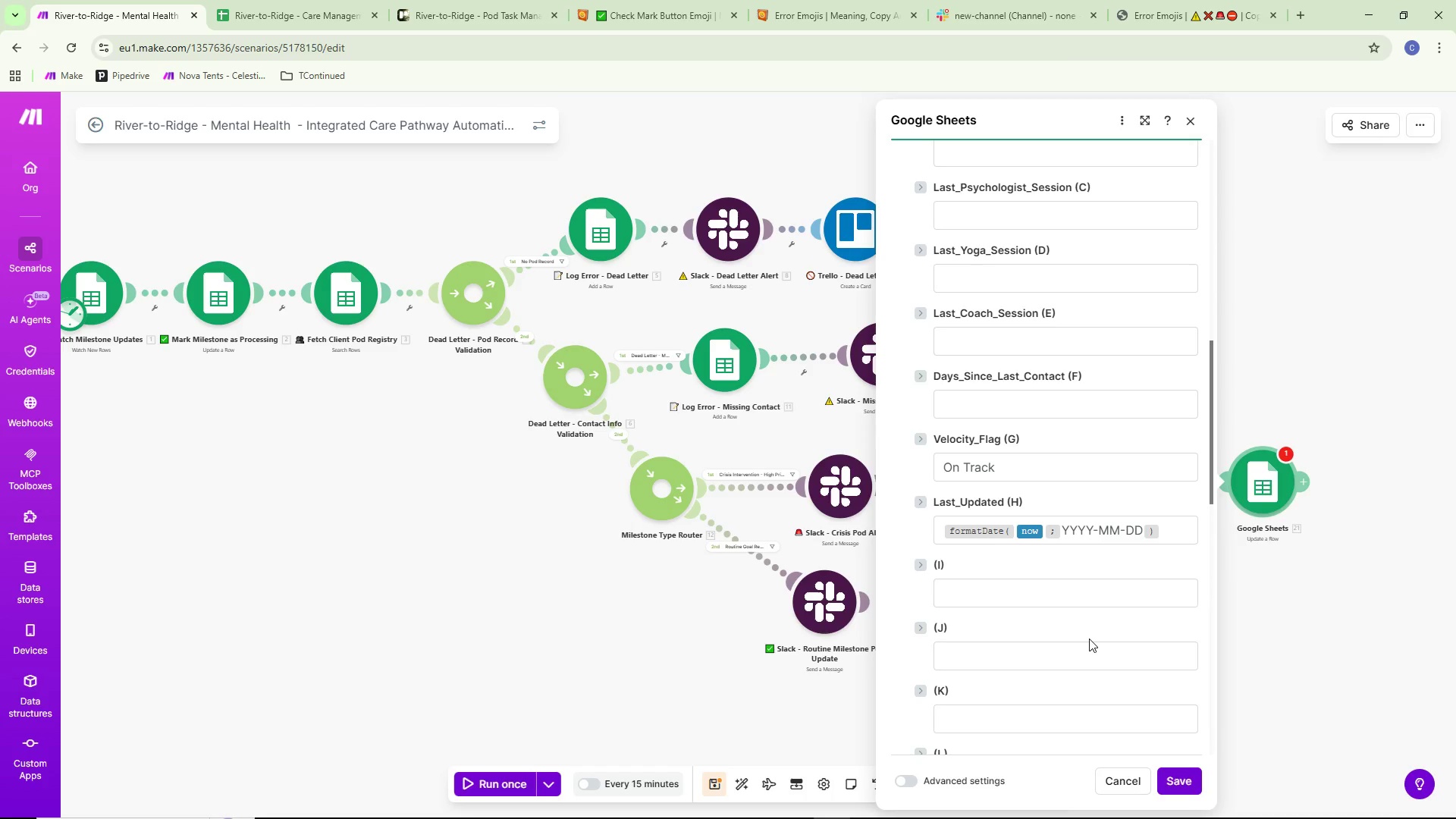 
left_click([1187, 783])
 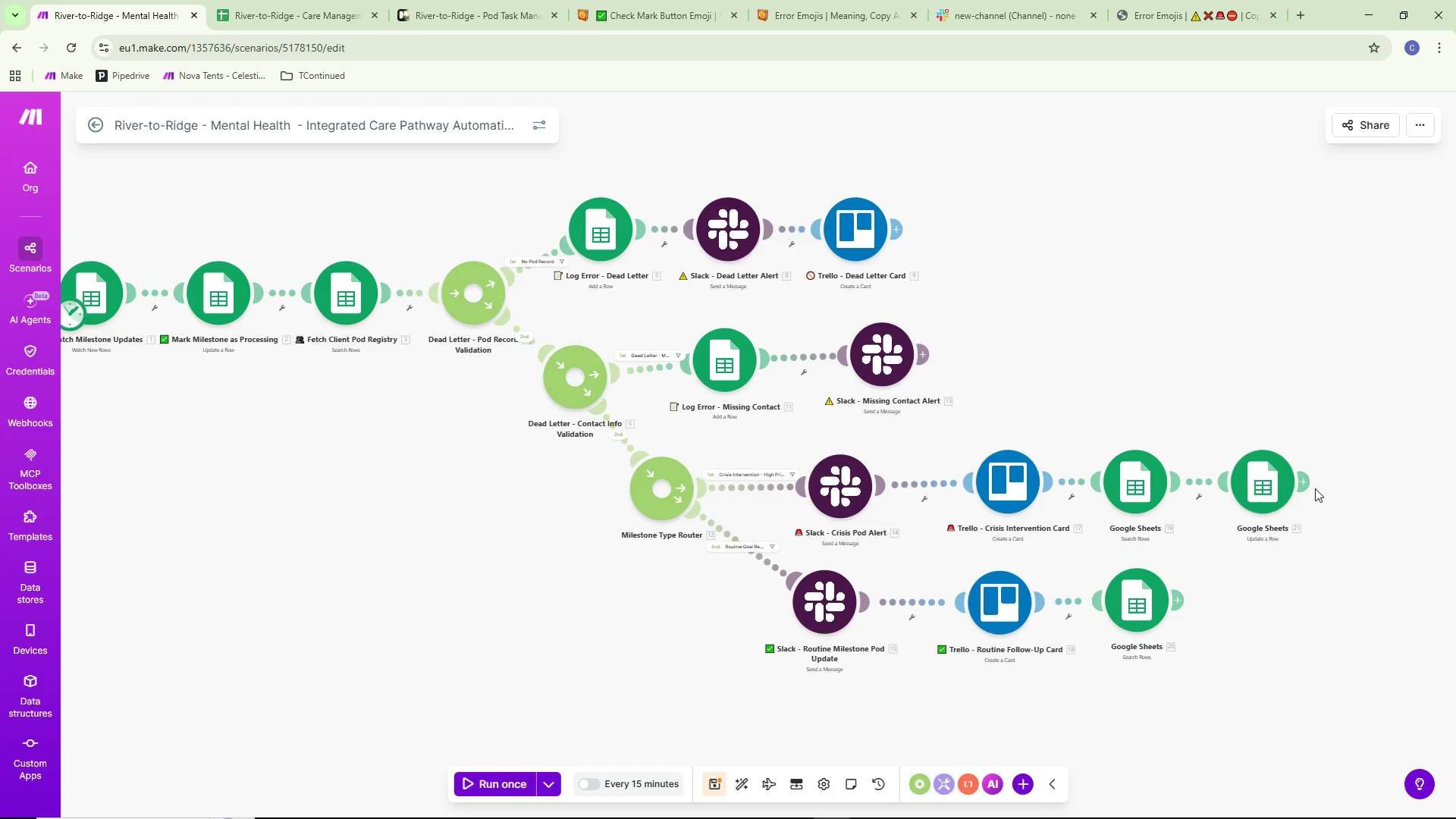 
left_click([1307, 486])
 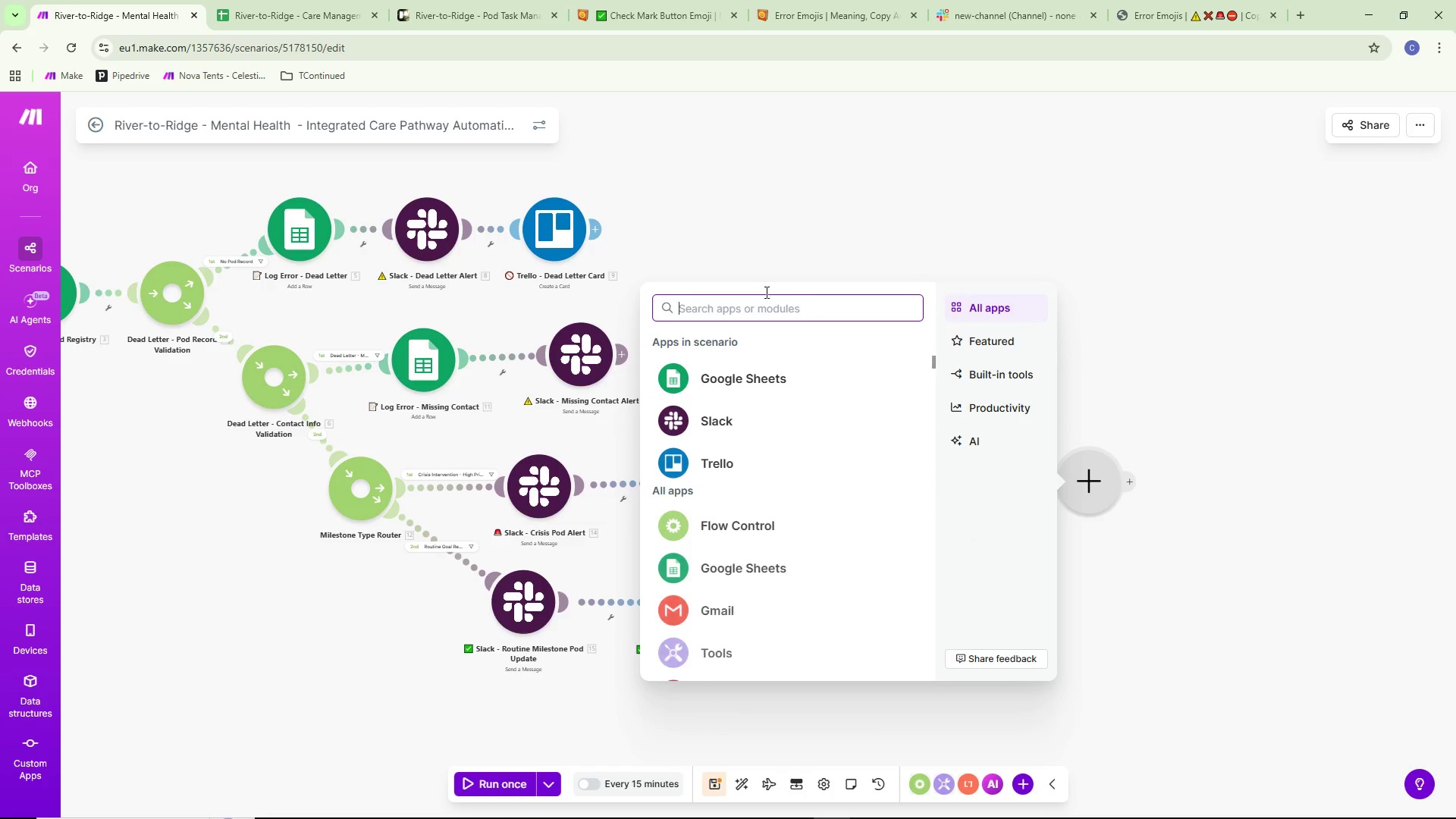 
left_click([745, 431])
 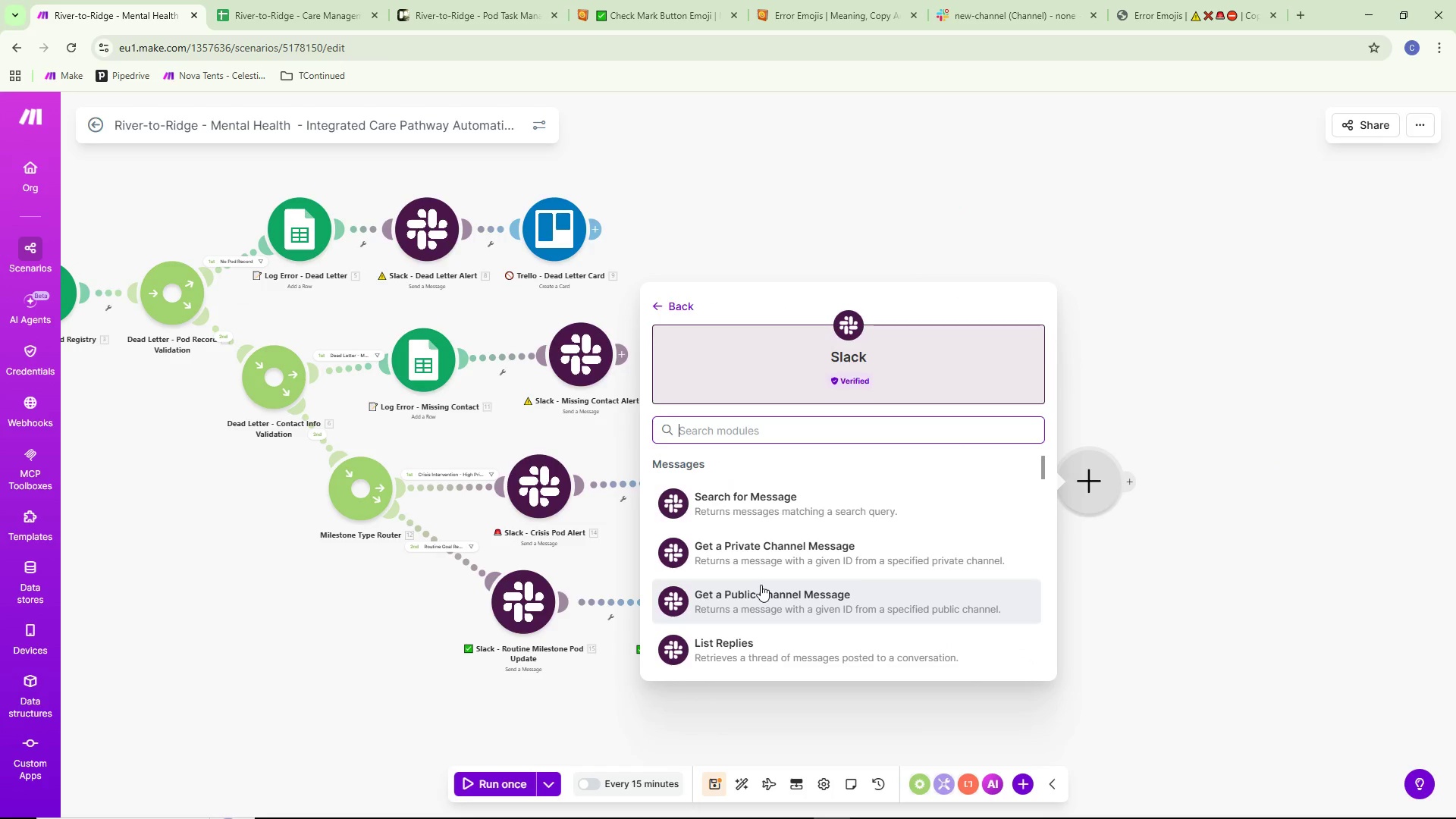 
type(send)
 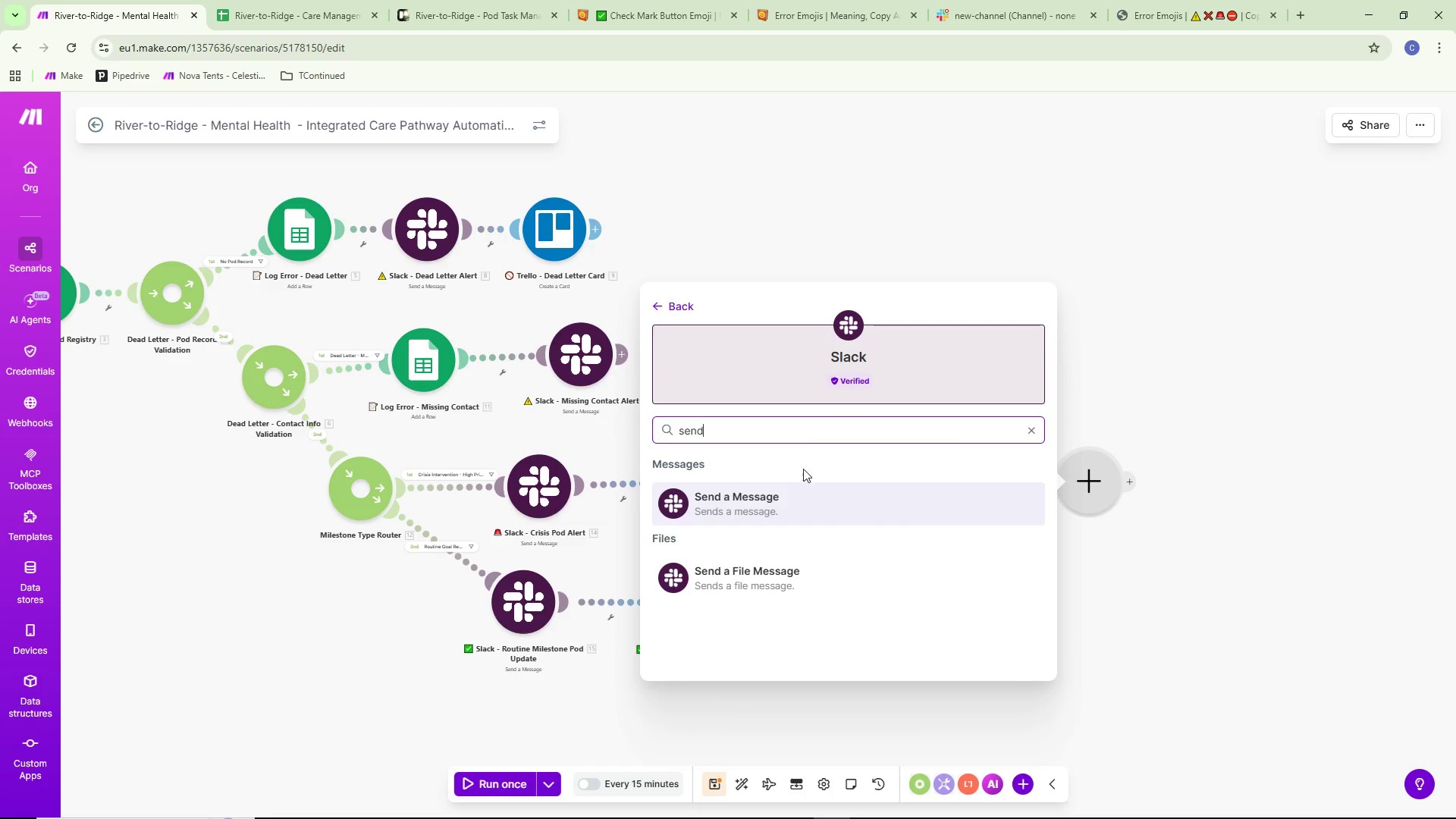 
left_click([764, 524])
 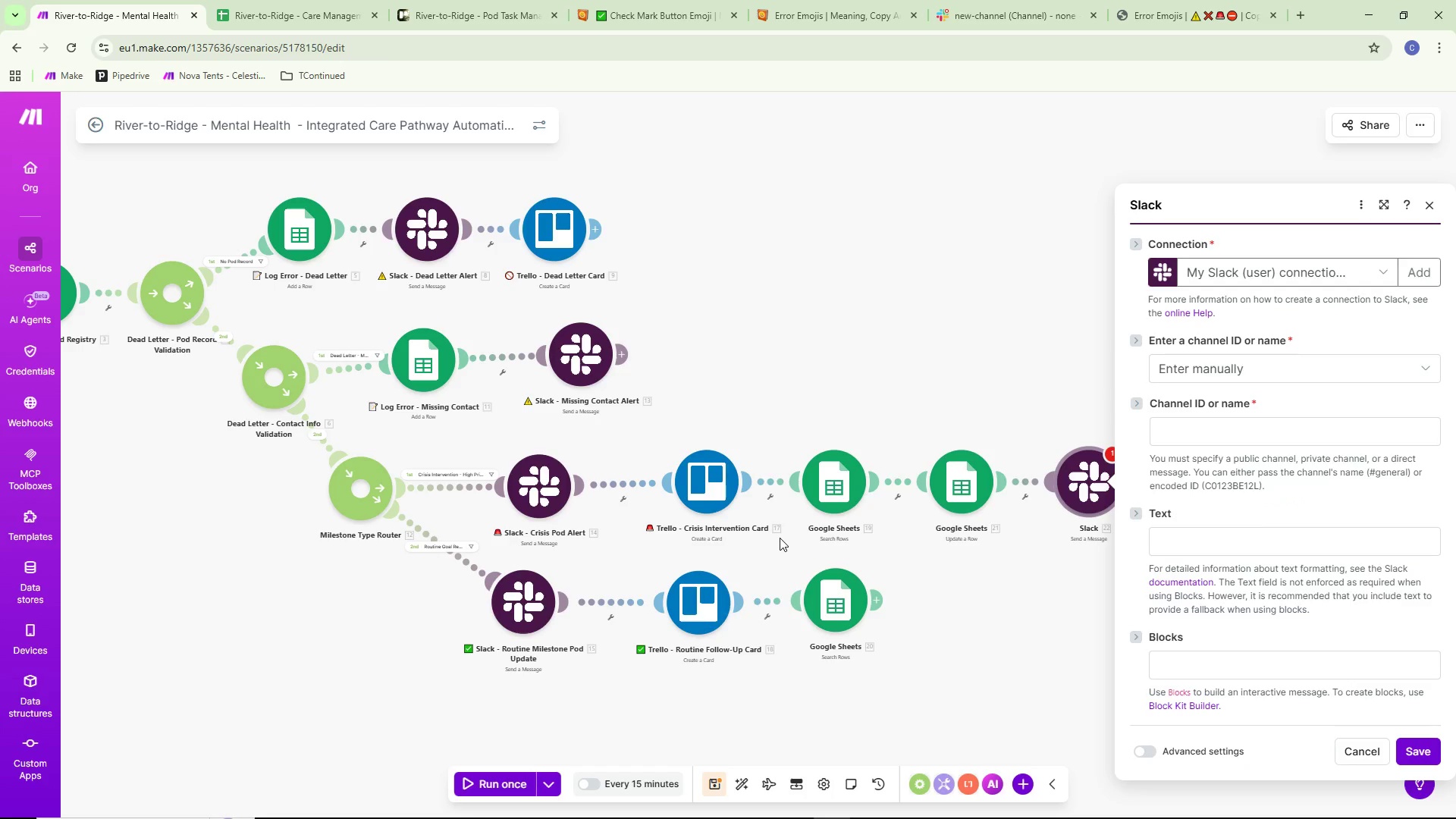 
wait(14.83)
 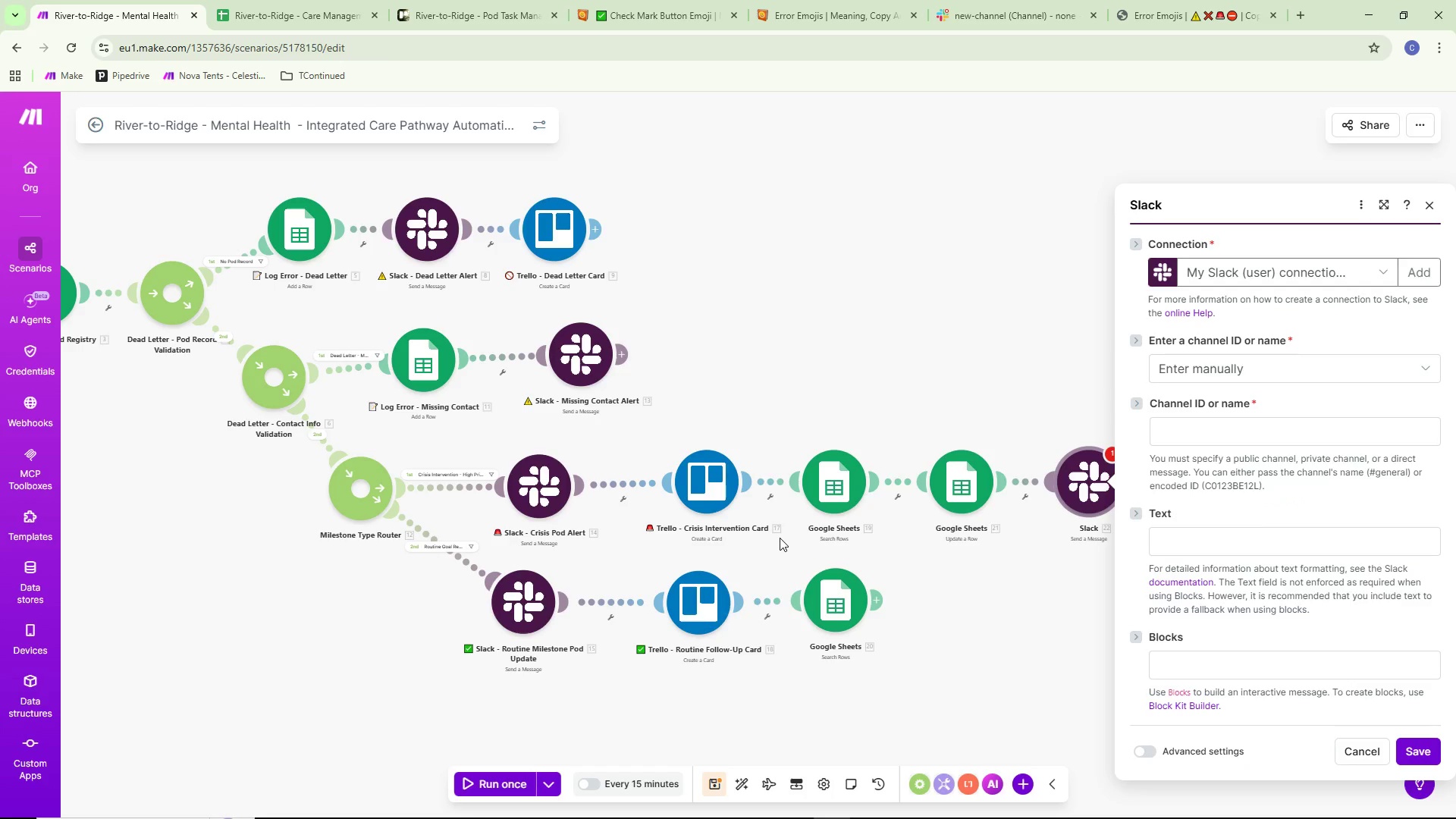 
left_click([1028, 481])
 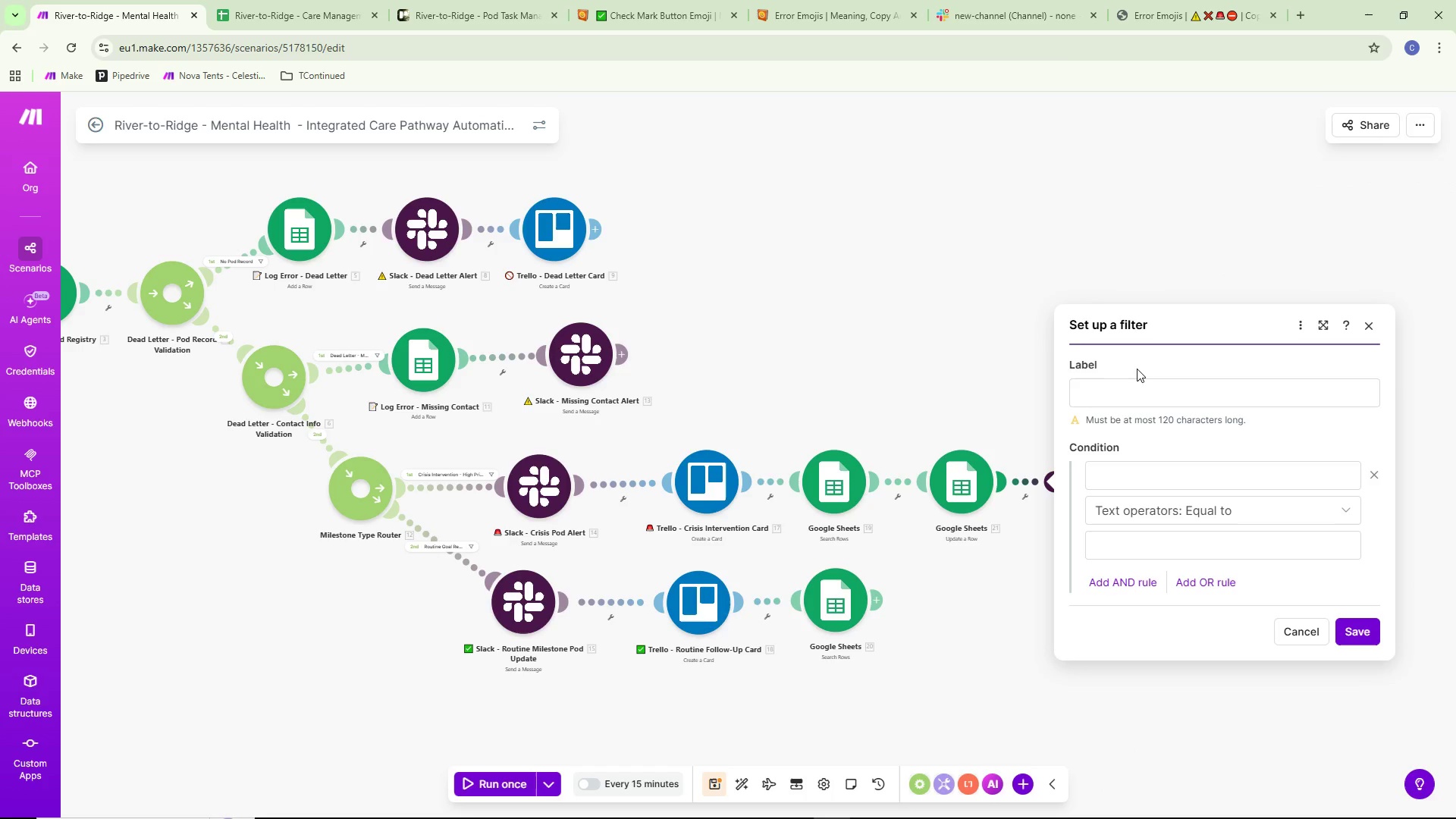 
double_click([1128, 403])
 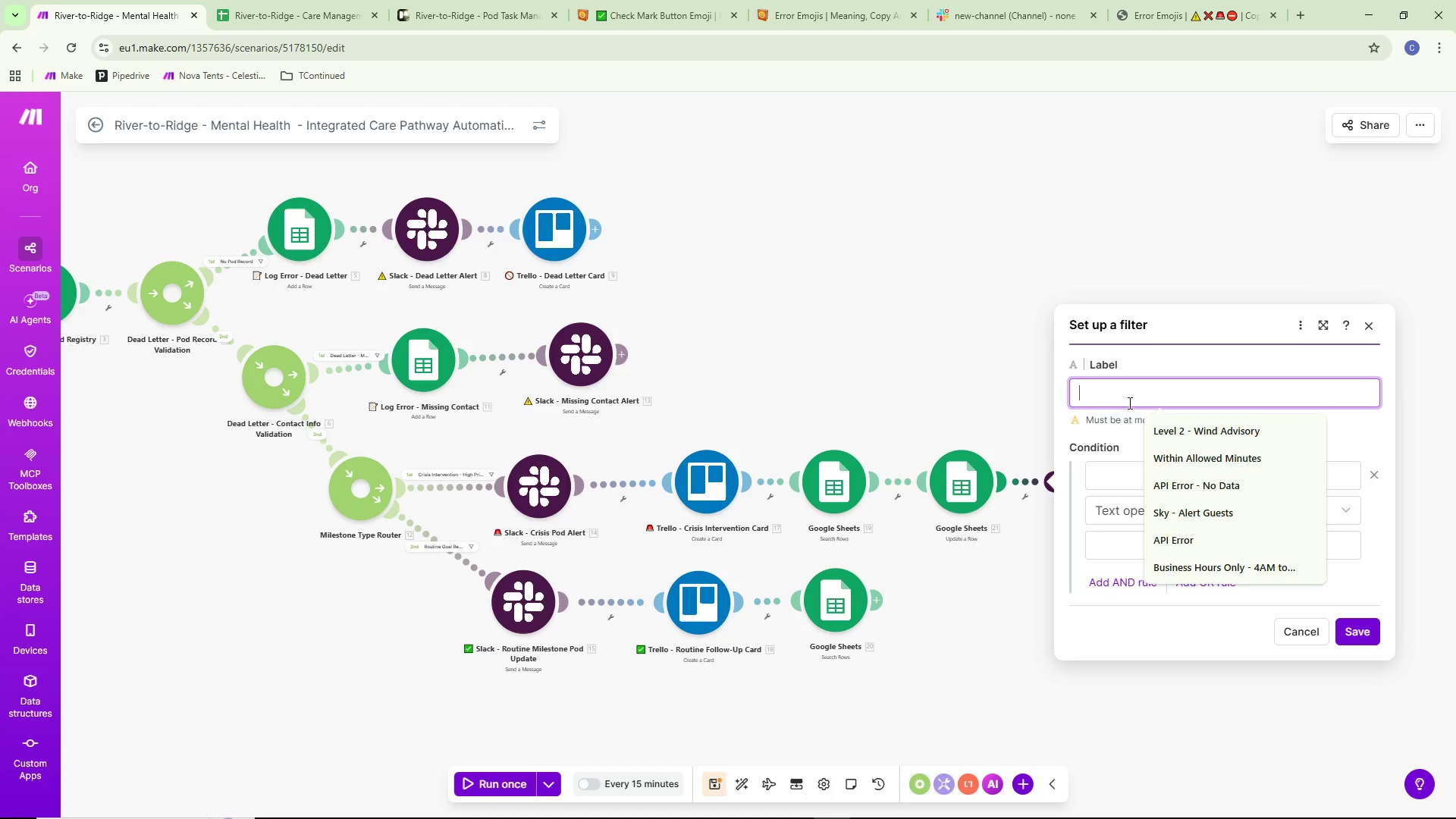 
type(&-Day )
 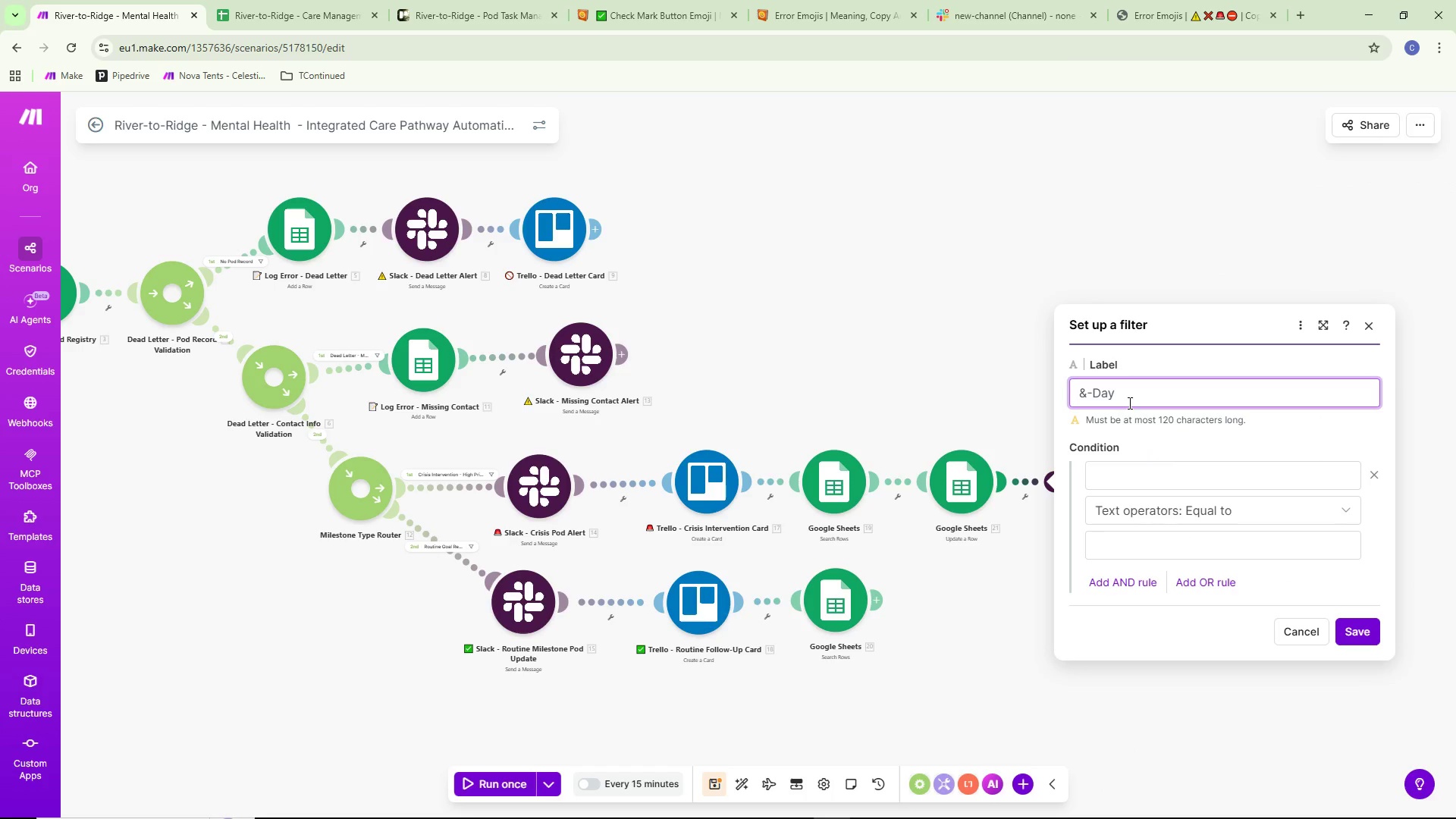 
key(Control+Backspace)
 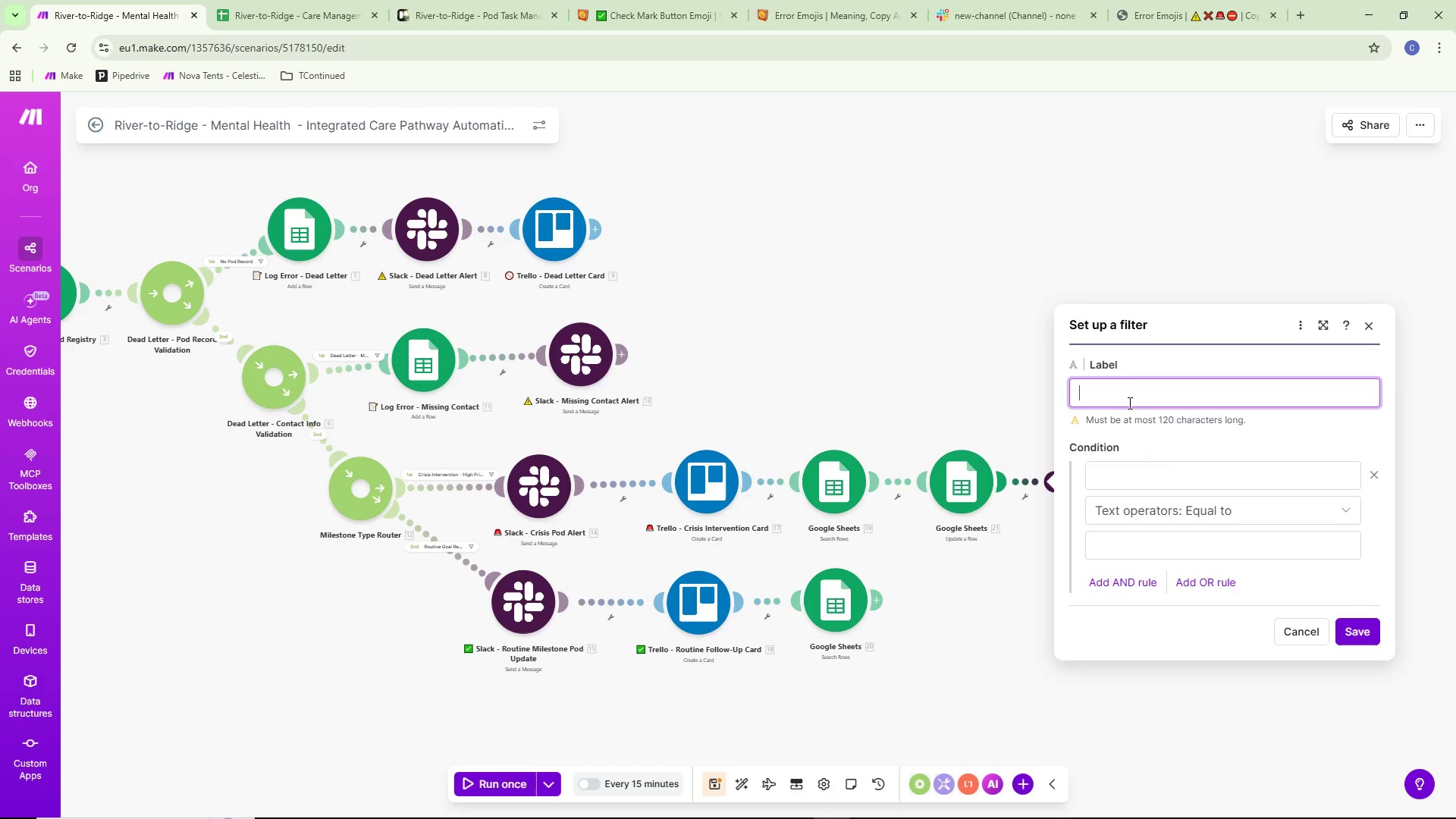 
key(Control+Backspace)
 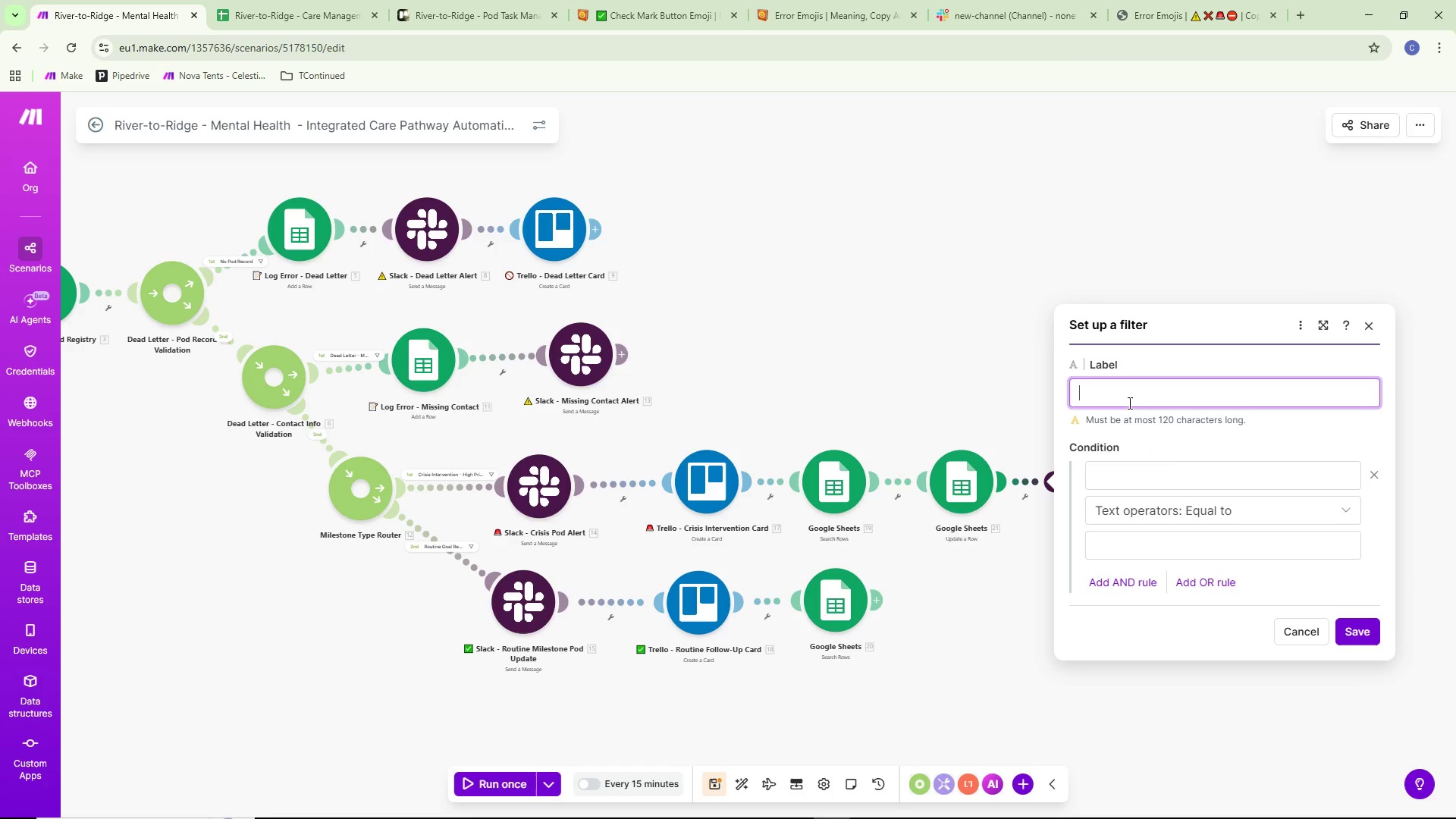 
key(Control+Backspace)
 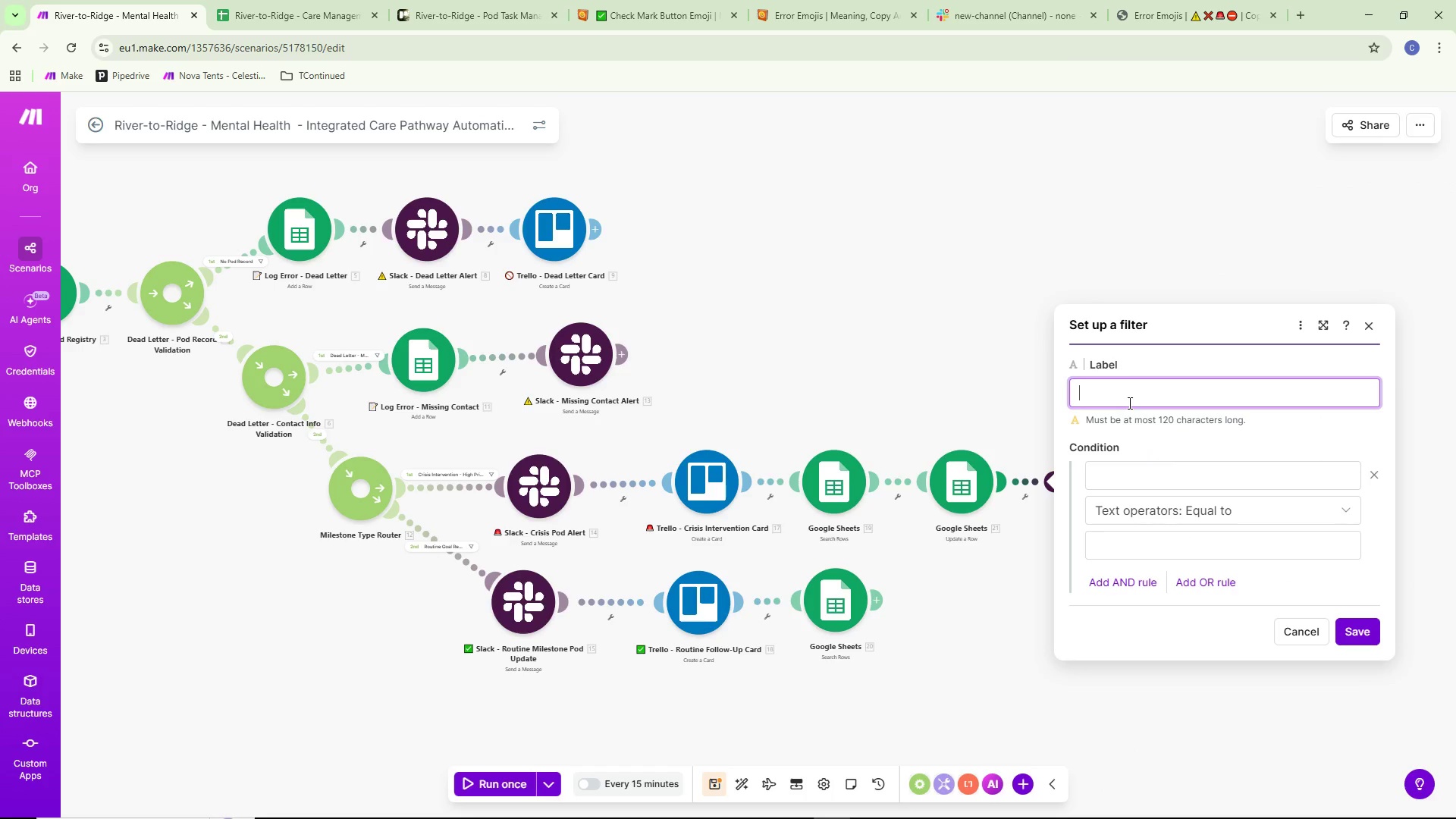 
type(7-Day Window check)
 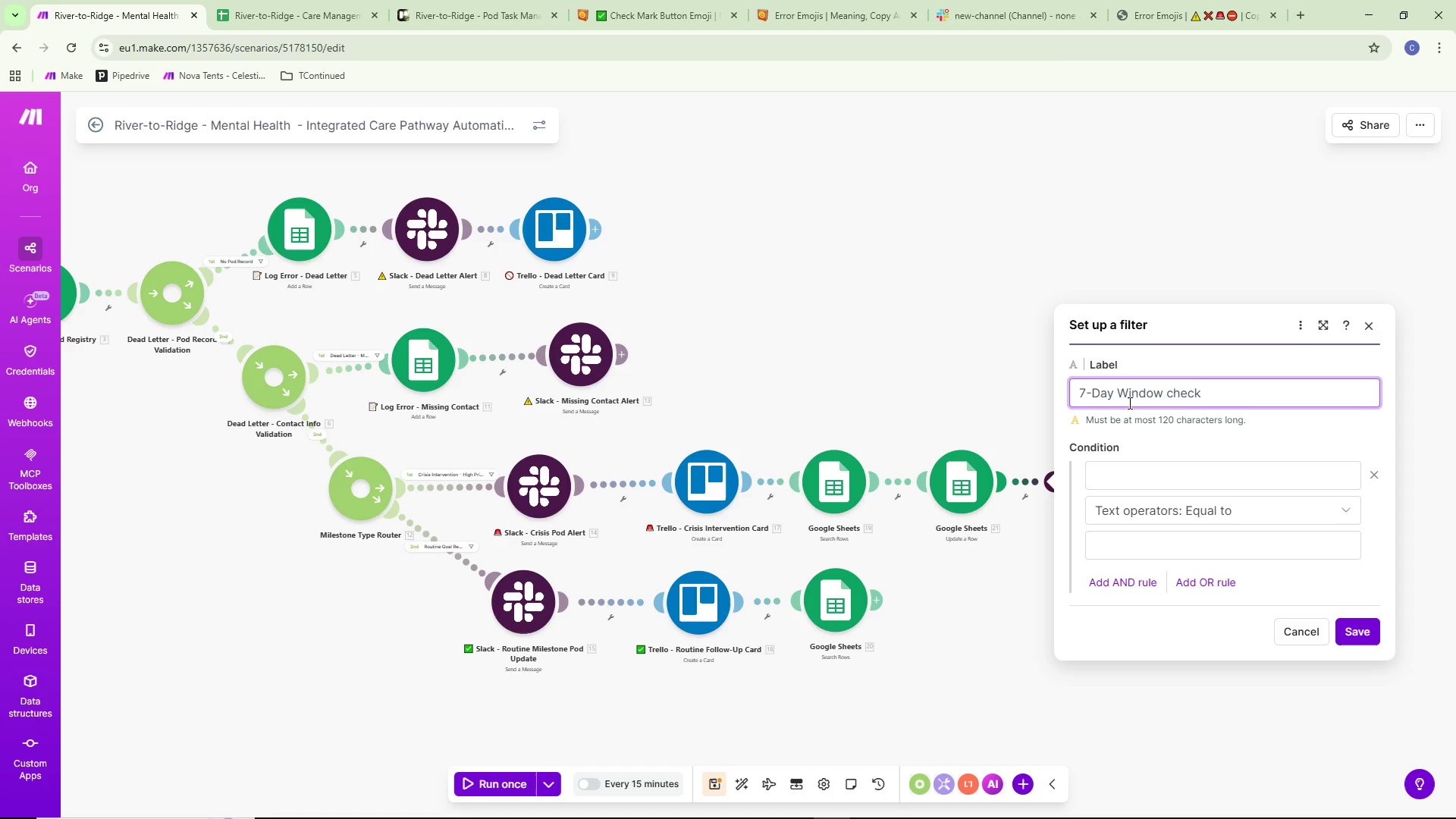 
key(Control+ControlLeft)
 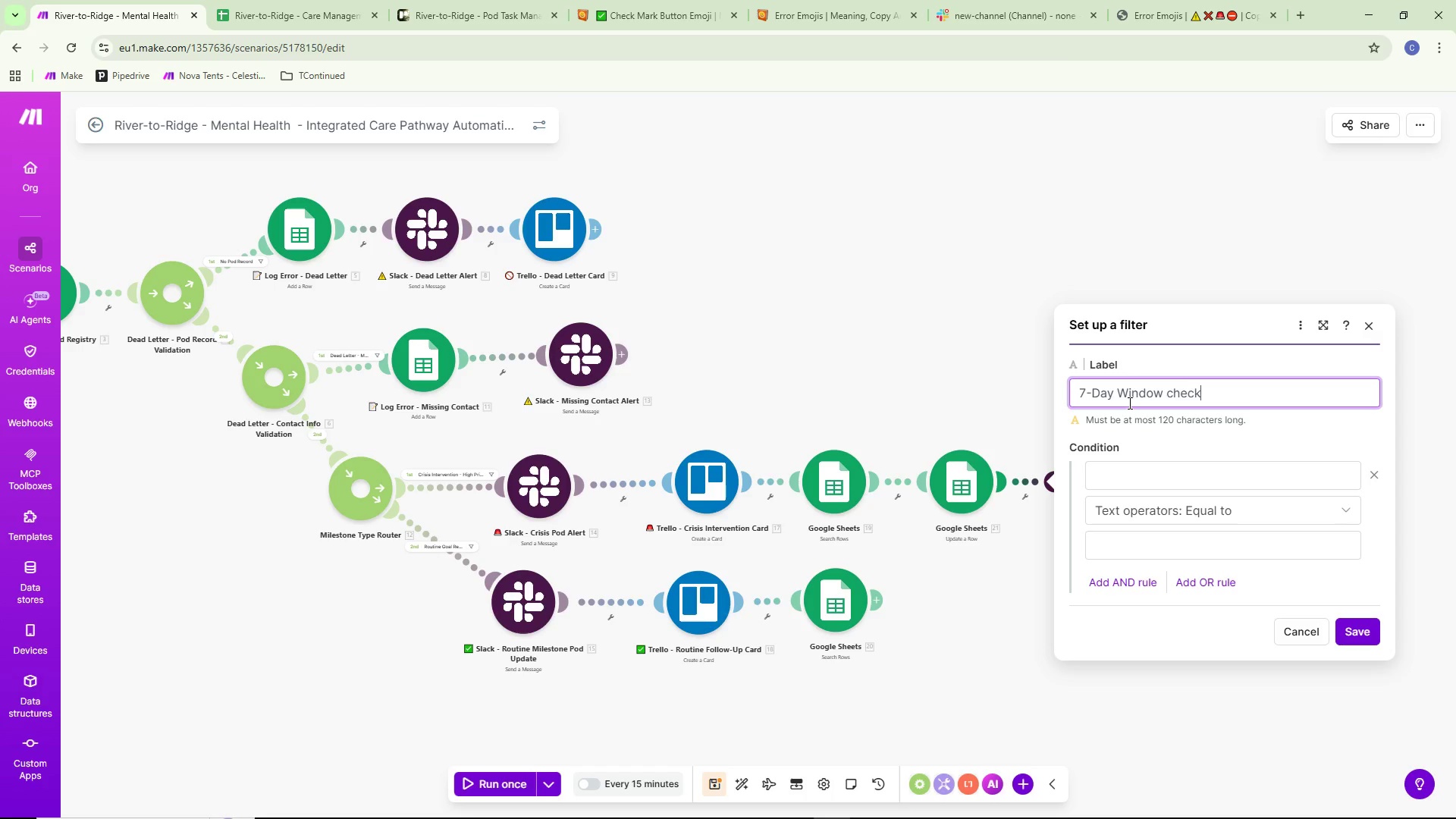 
key(Control+Backspace)
 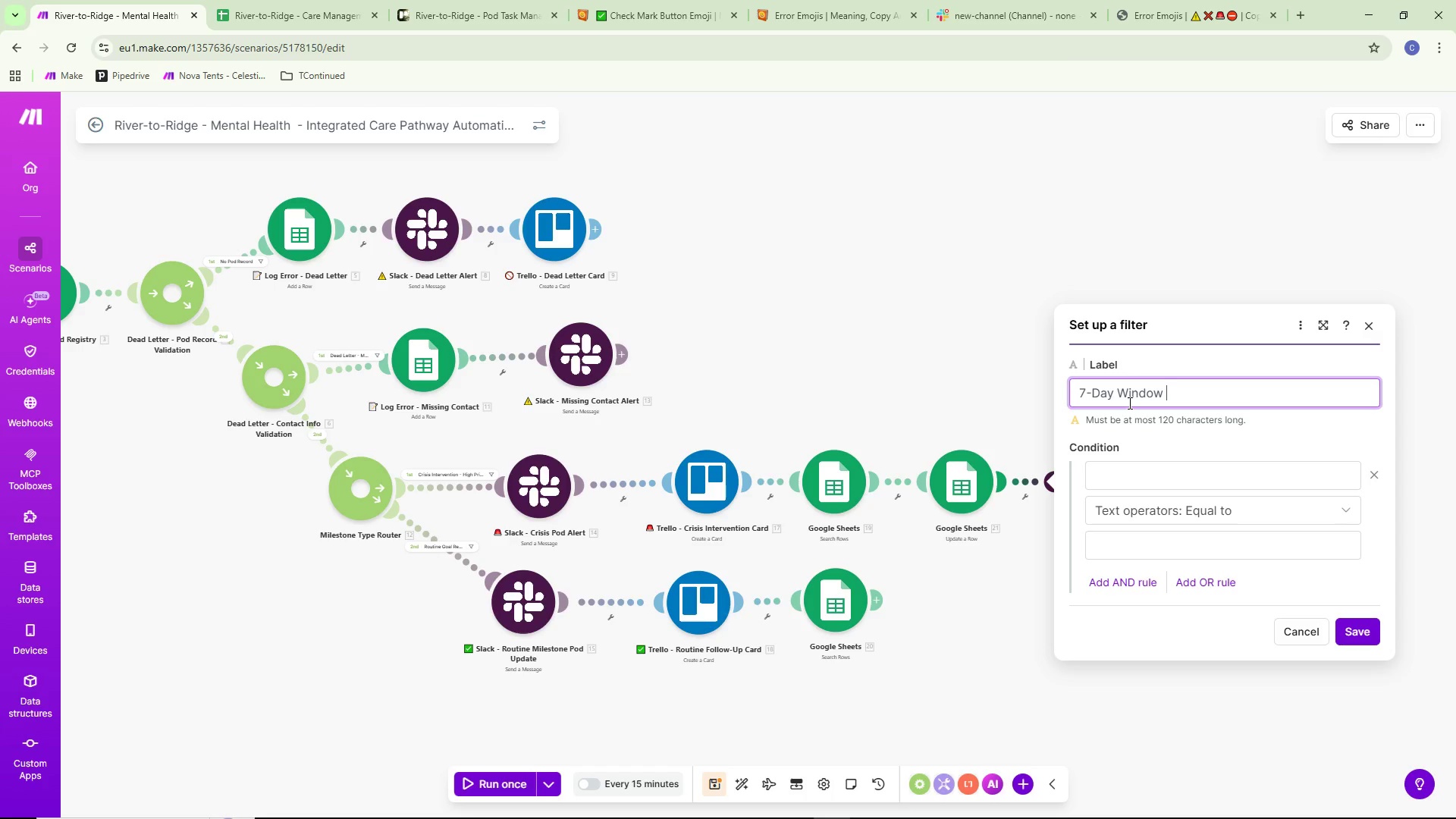 
type(Check)
 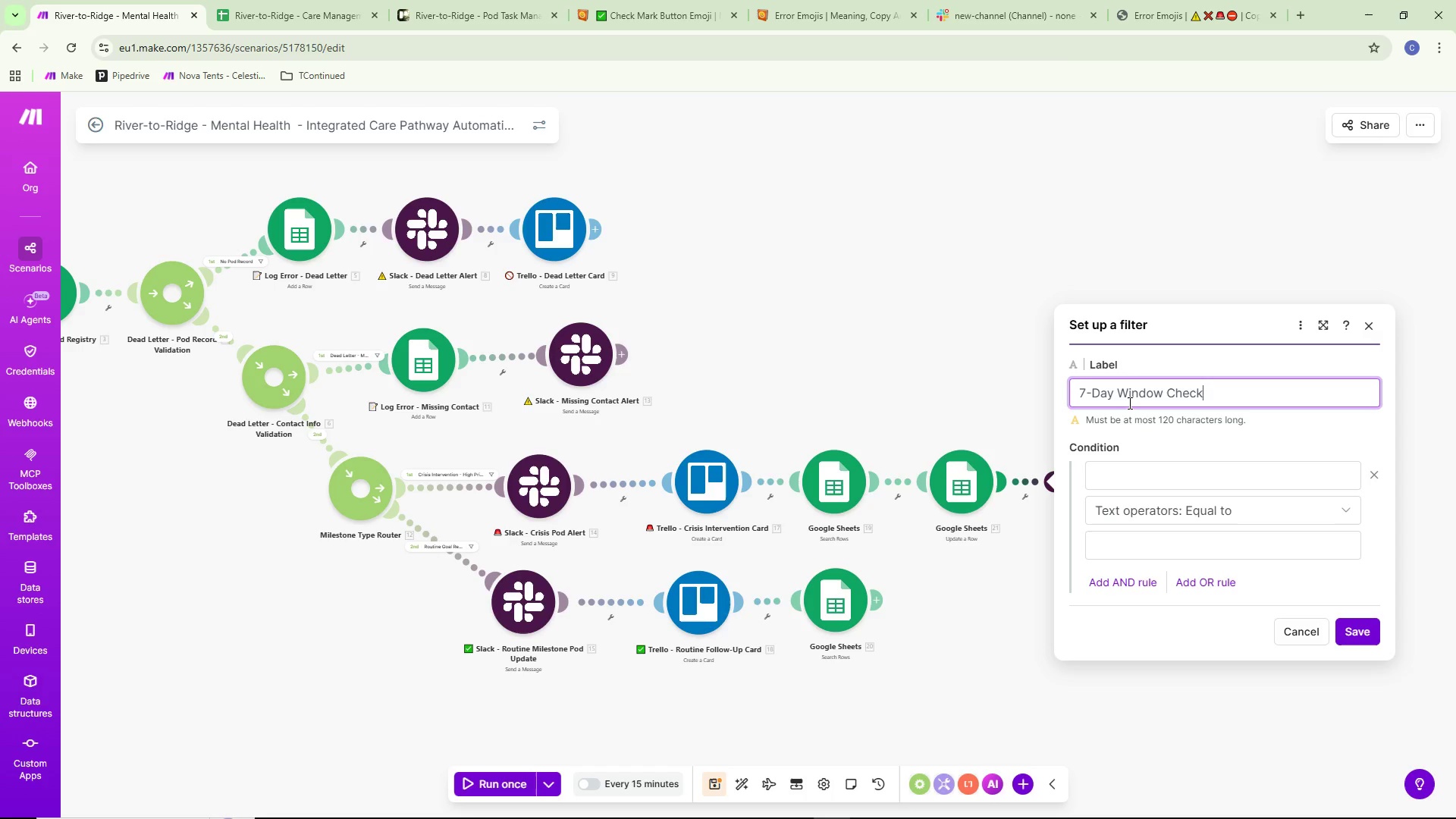 
left_click([1182, 485])
 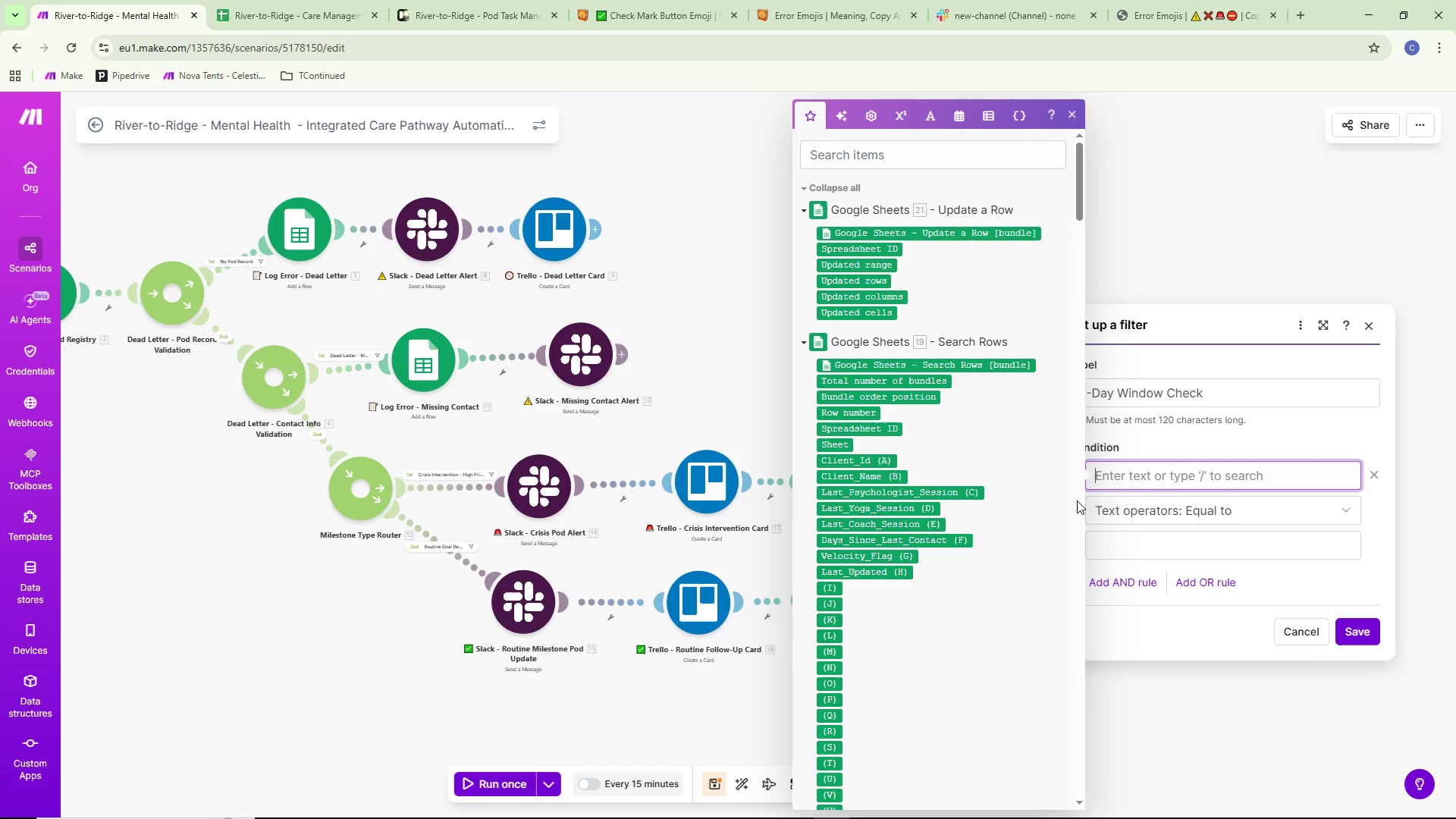 
wait(7.59)
 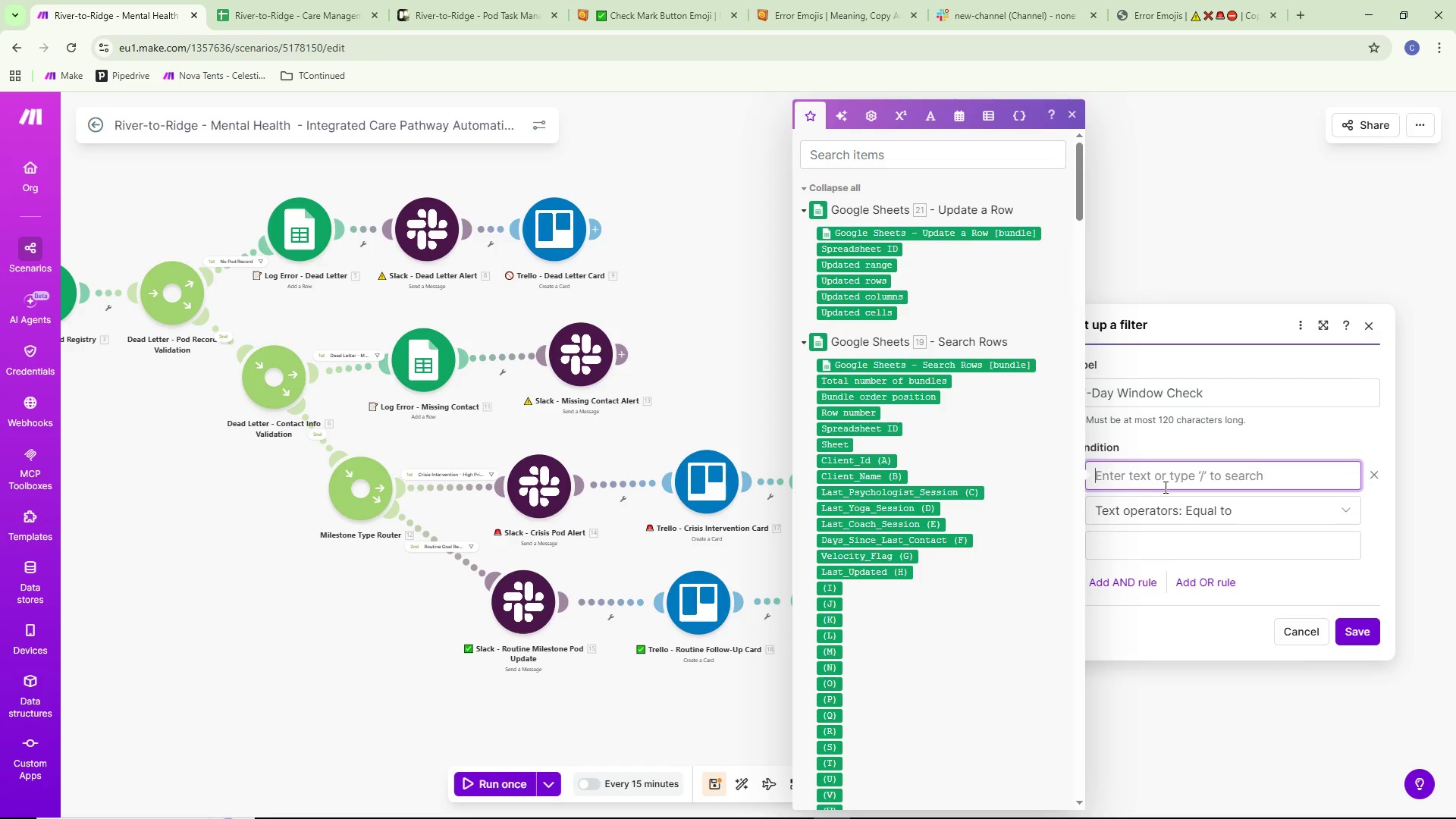 
scroll: coordinate [901, 362], scroll_direction: up, amount: 9.0
 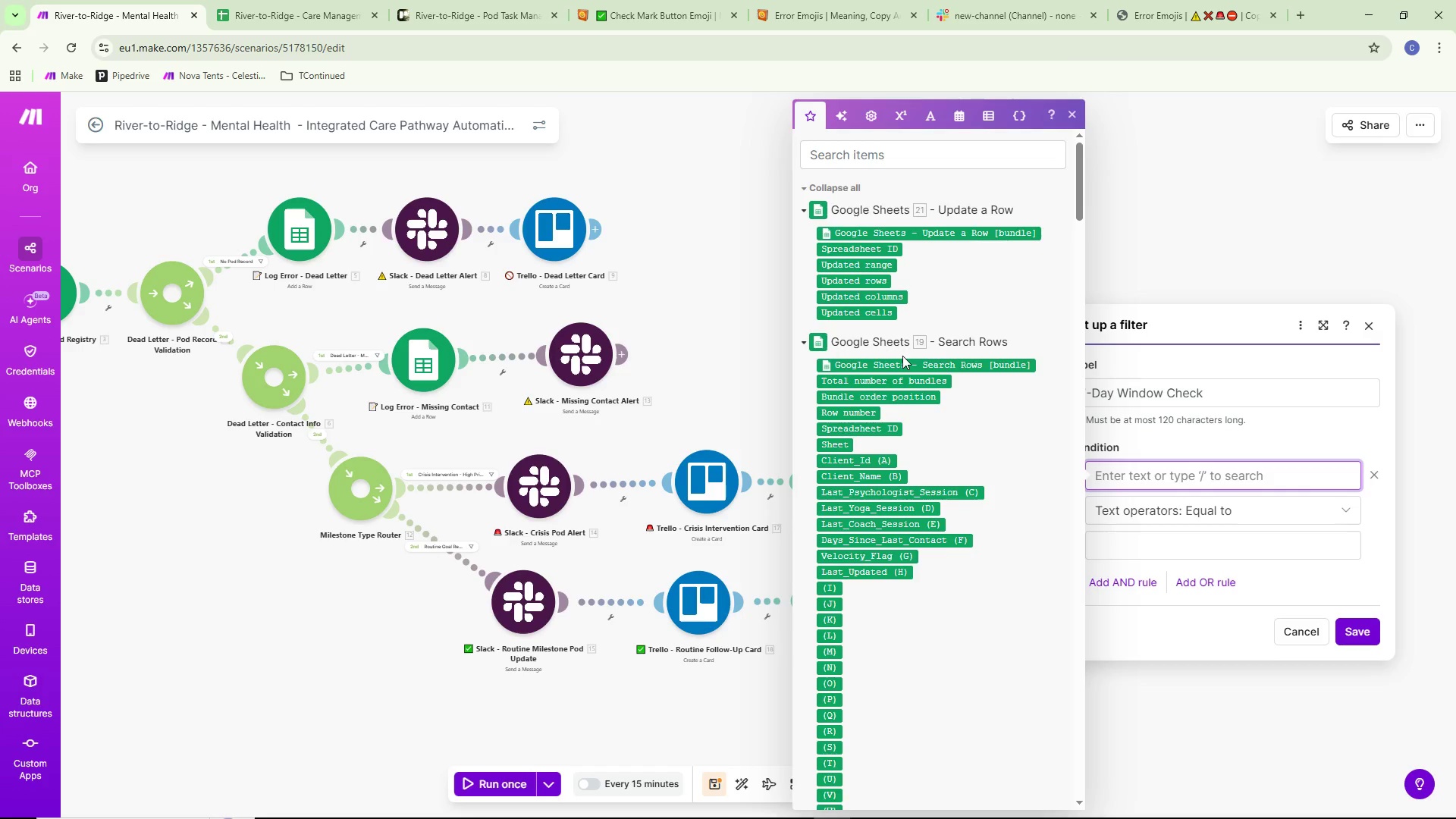 
scroll: coordinate [903, 355], scroll_direction: down, amount: 4.0
 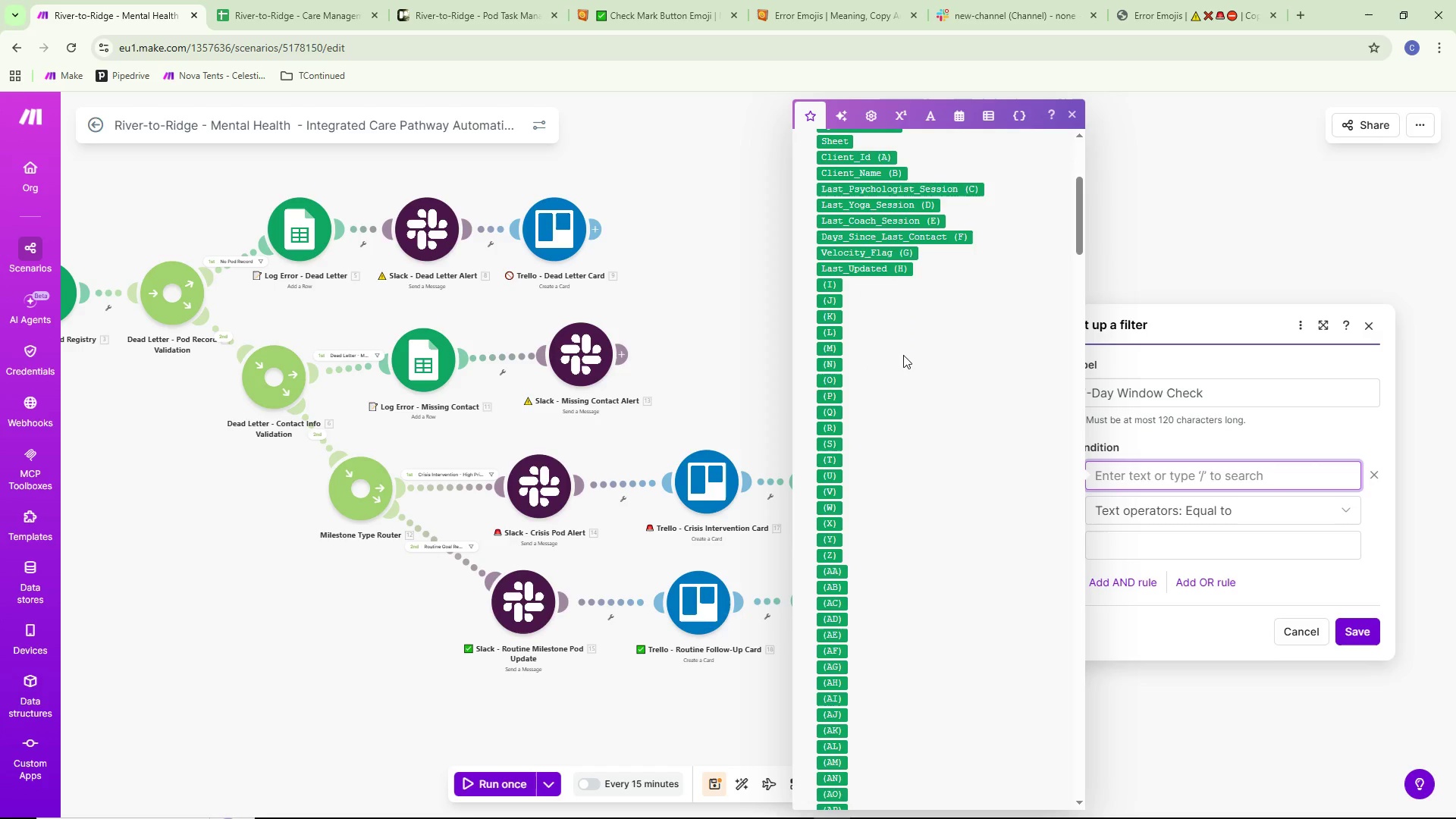 
scroll: coordinate [903, 355], scroll_direction: up, amount: 2.0
 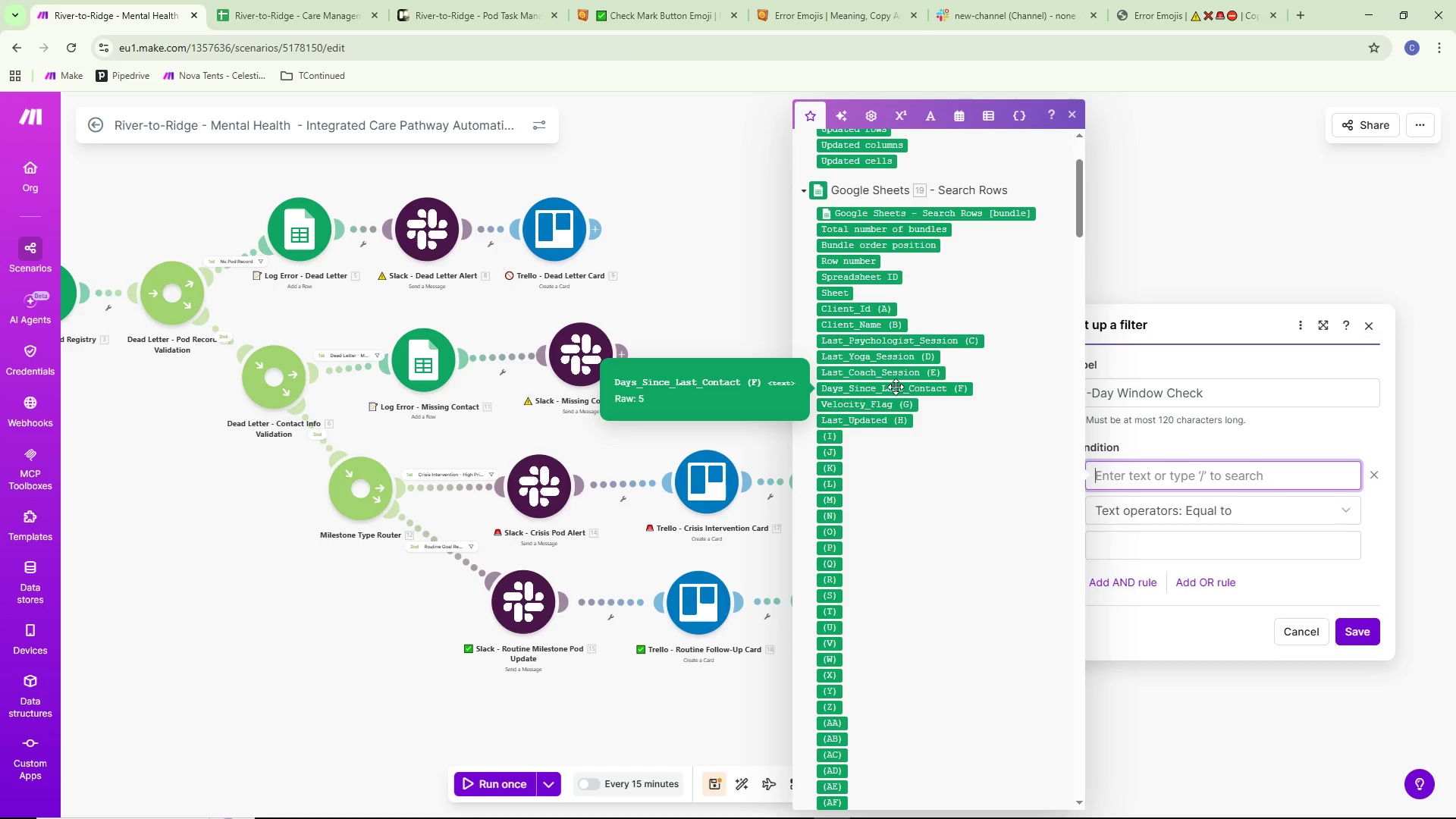 
left_click([896, 387])
 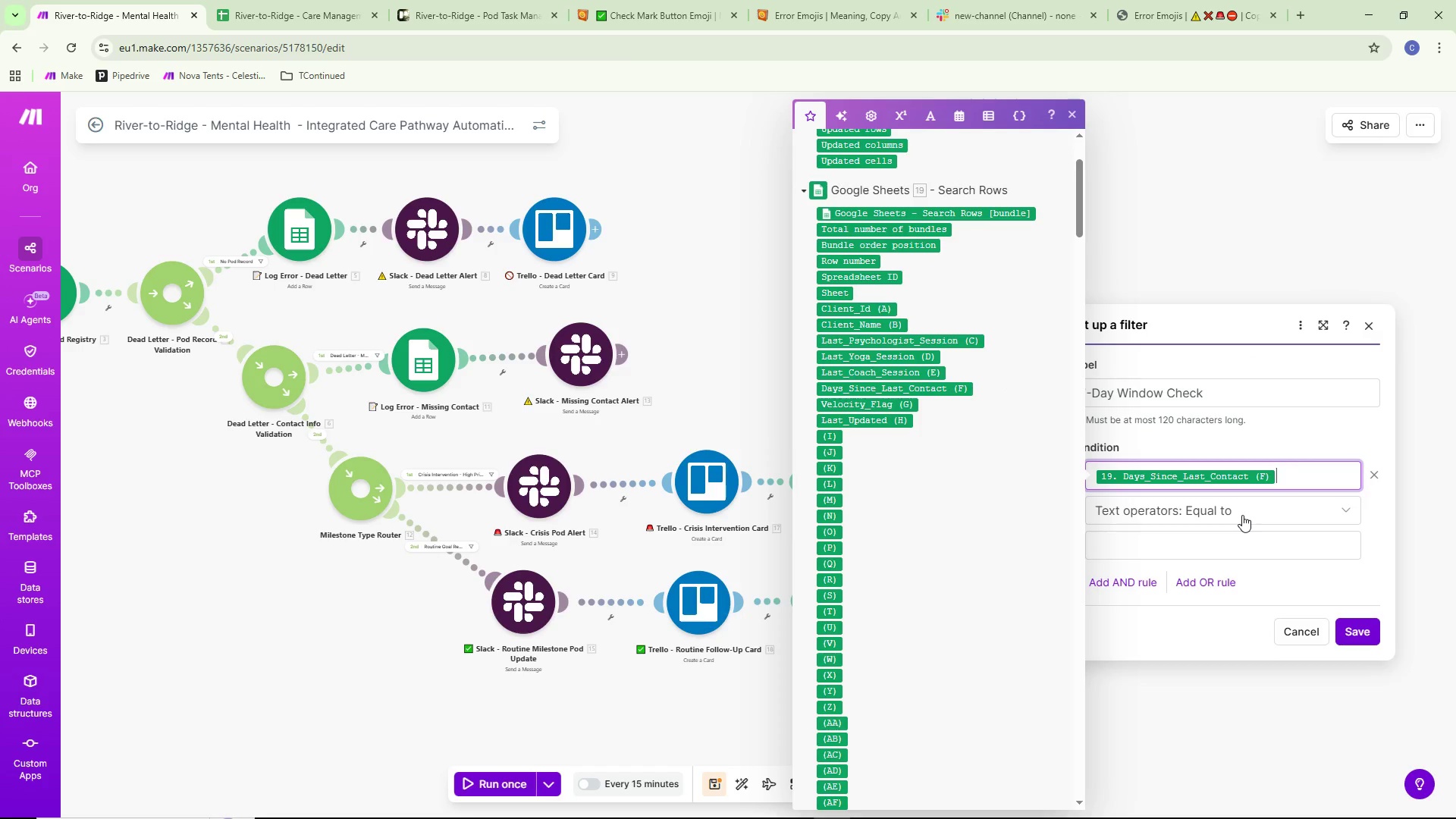 
left_click([1216, 510])
 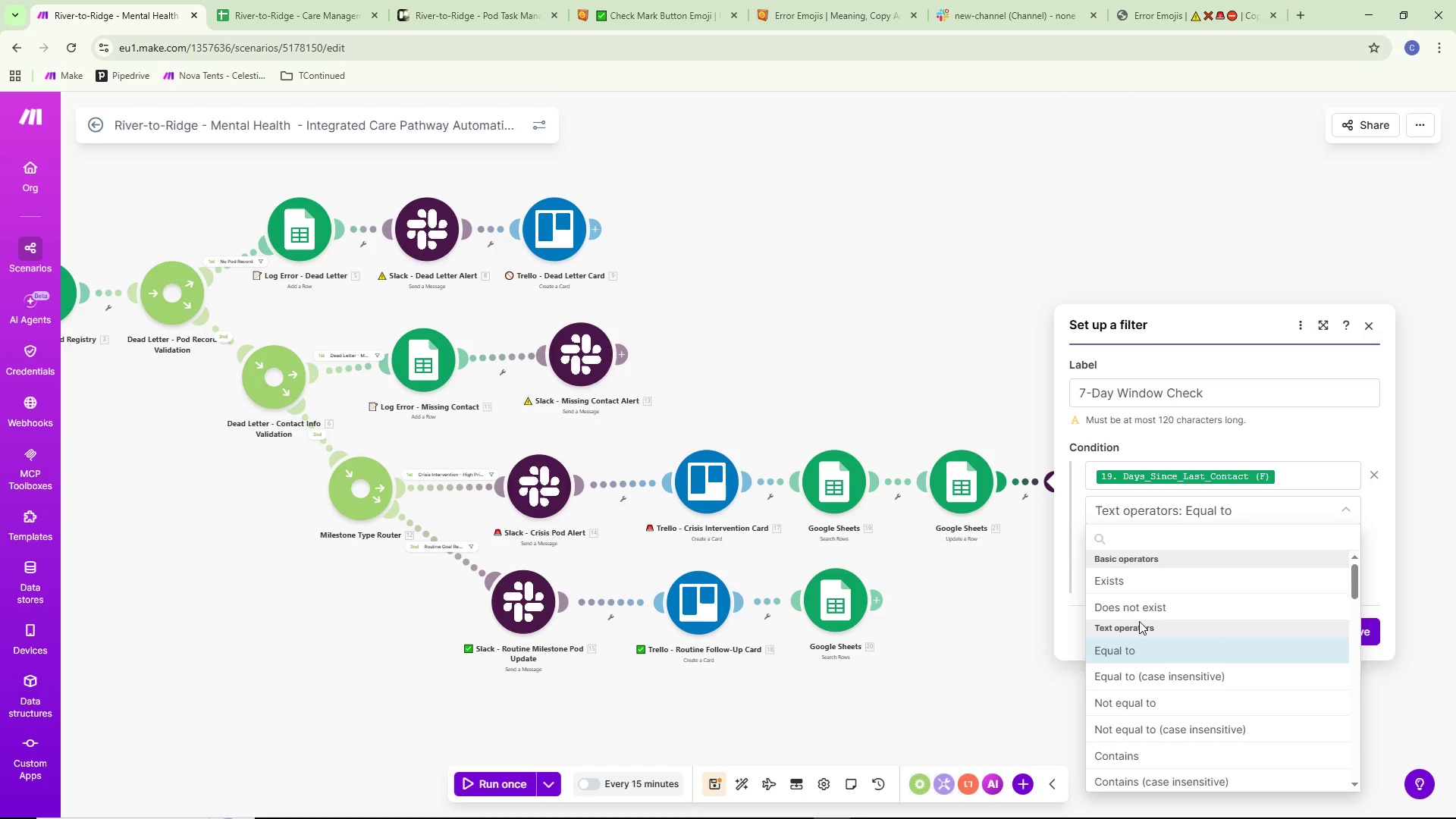 
type(Greater)
 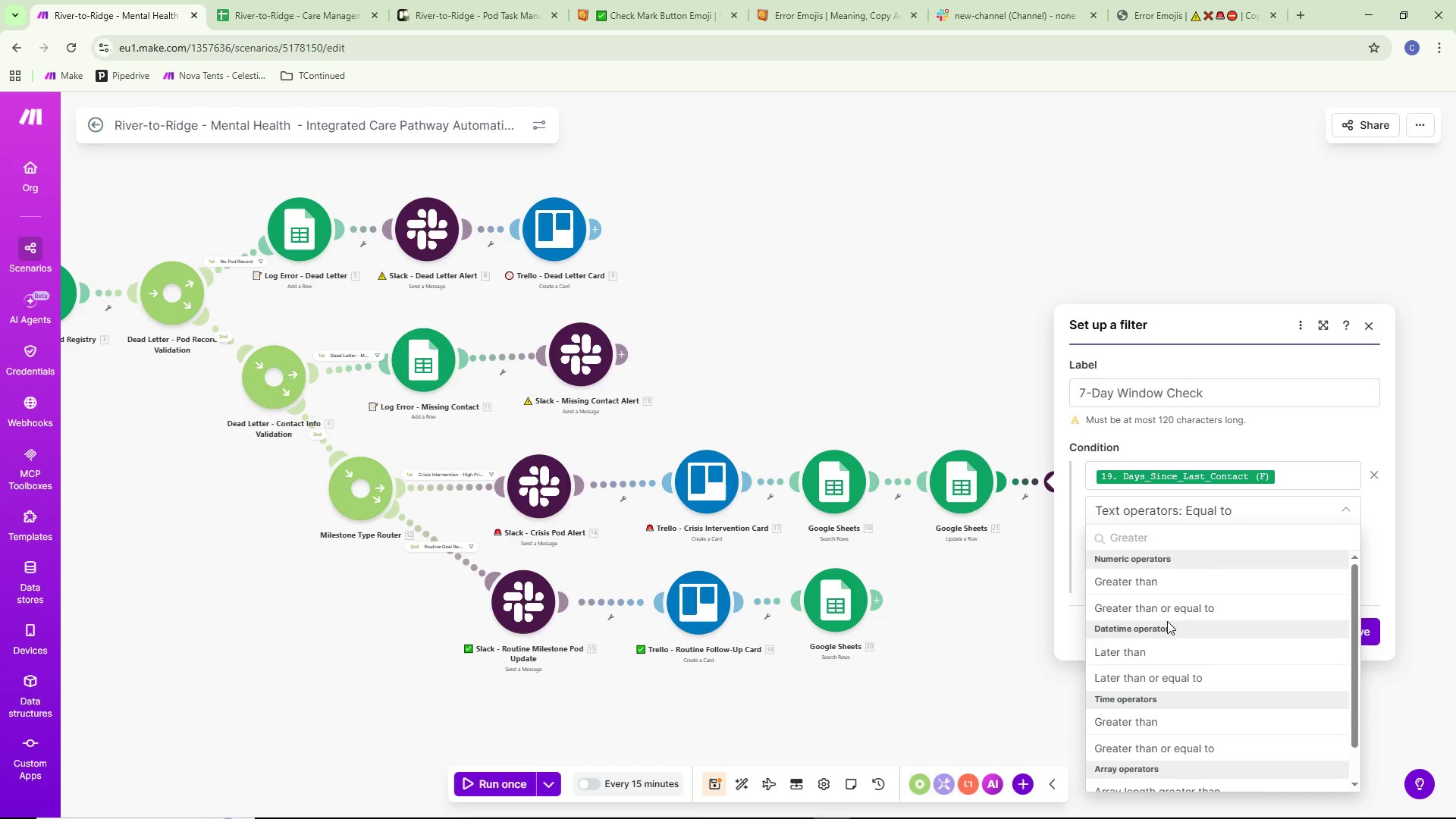 
left_click([1176, 586])
 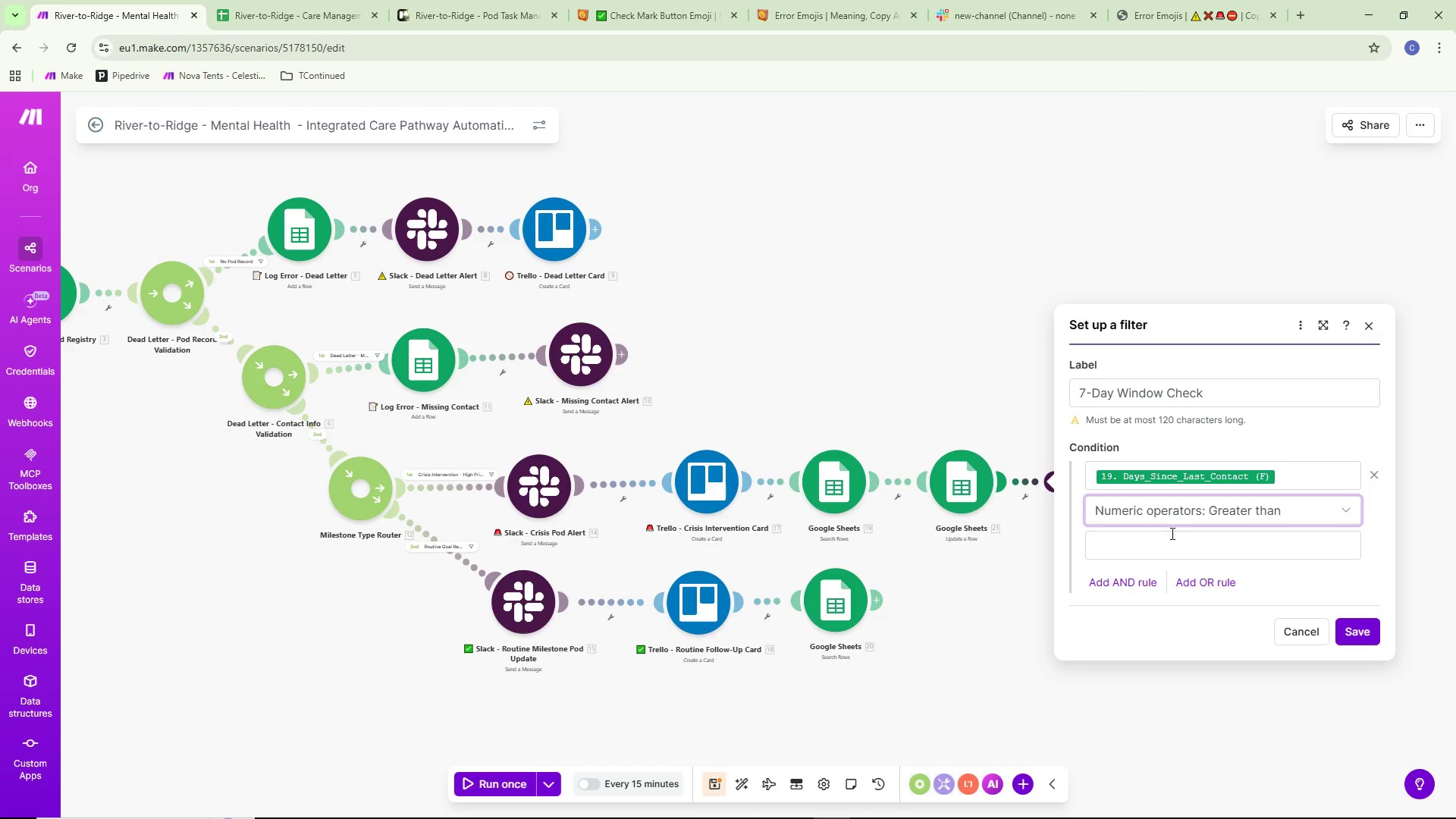 
left_click([1160, 544])
 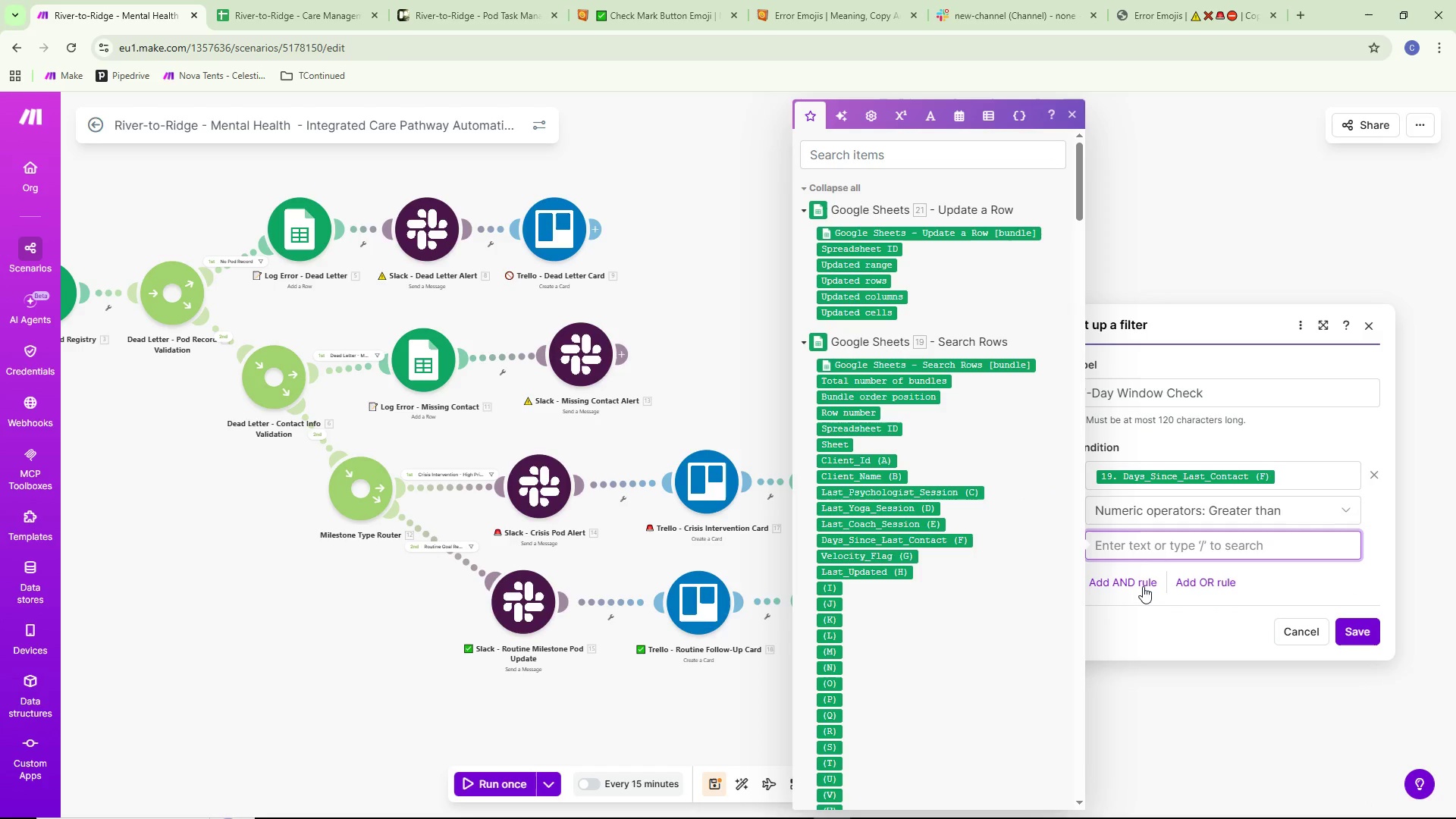 
key(7)
 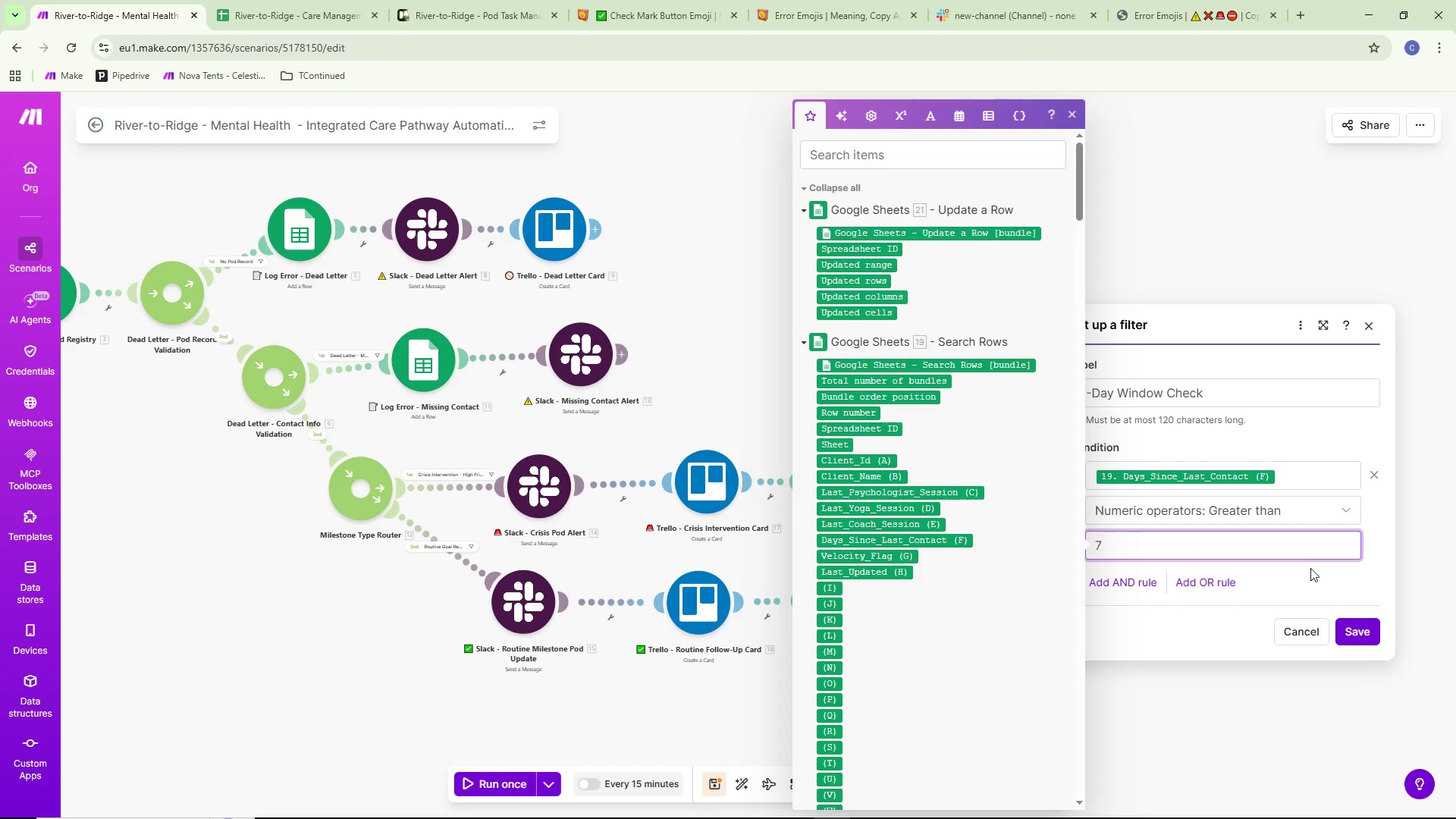 
left_click([1307, 581])
 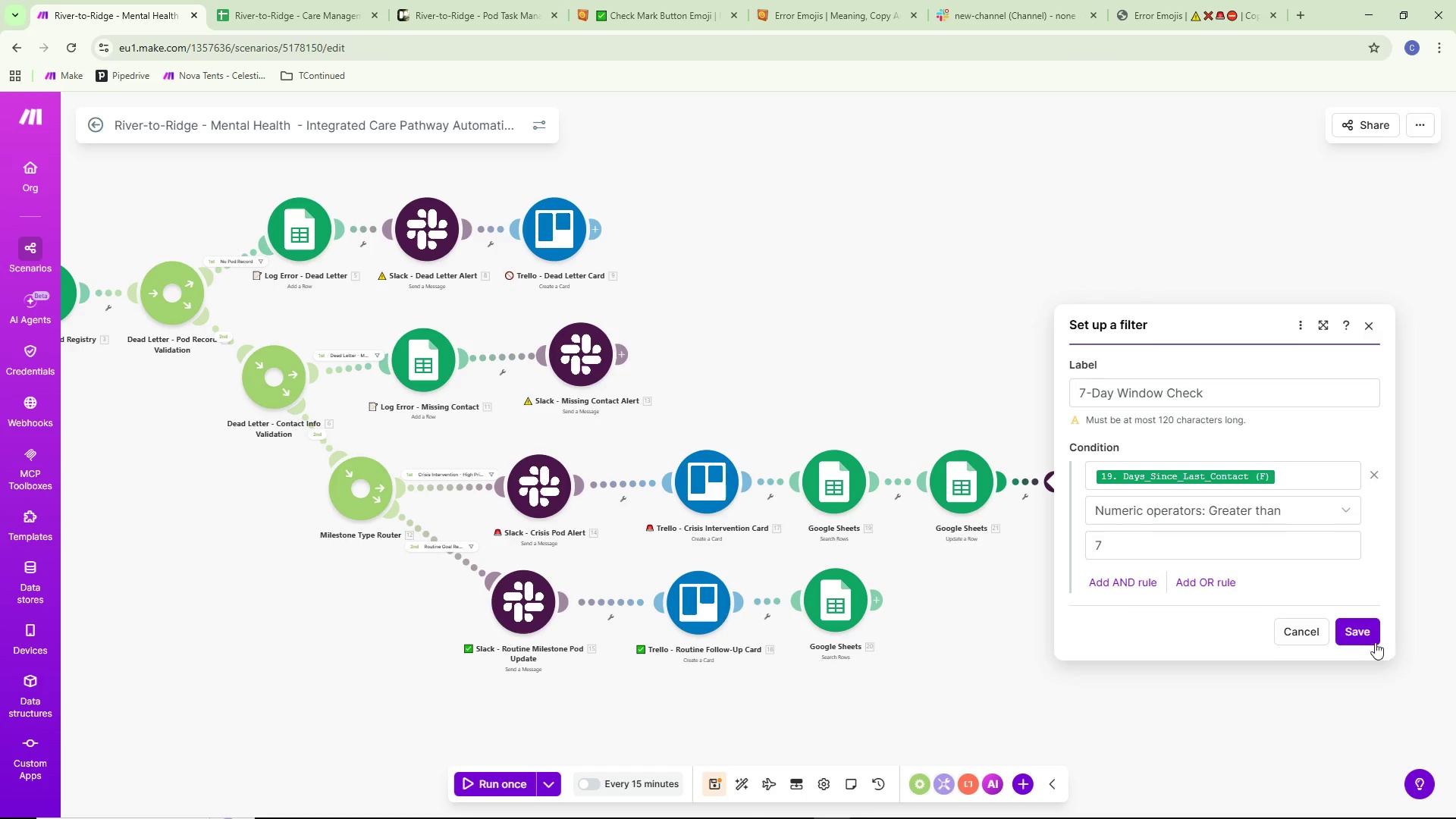 
left_click([1372, 635])
 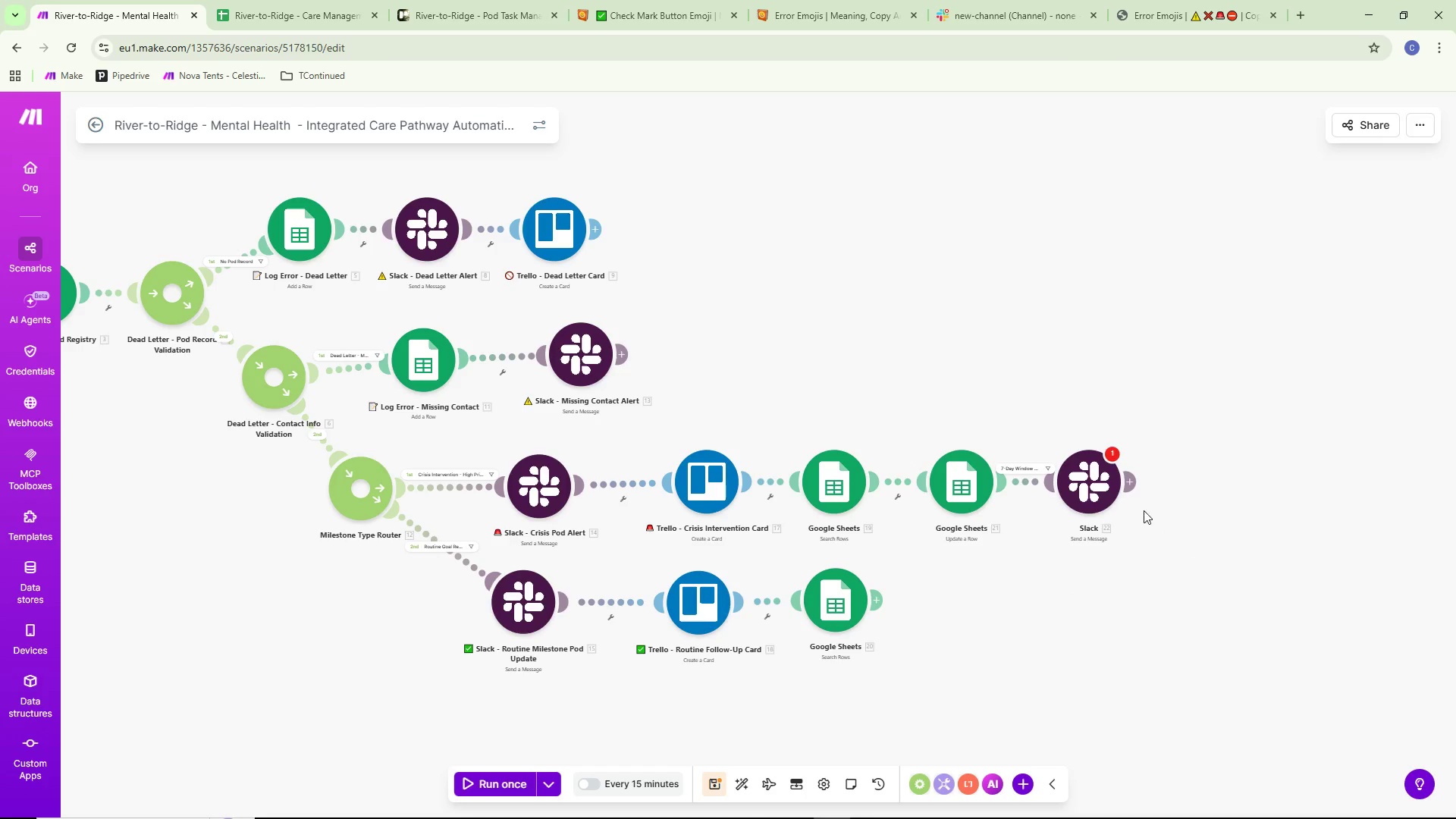 
left_click_drag(start_coordinate=[1112, 492], to_coordinate=[1139, 491])
 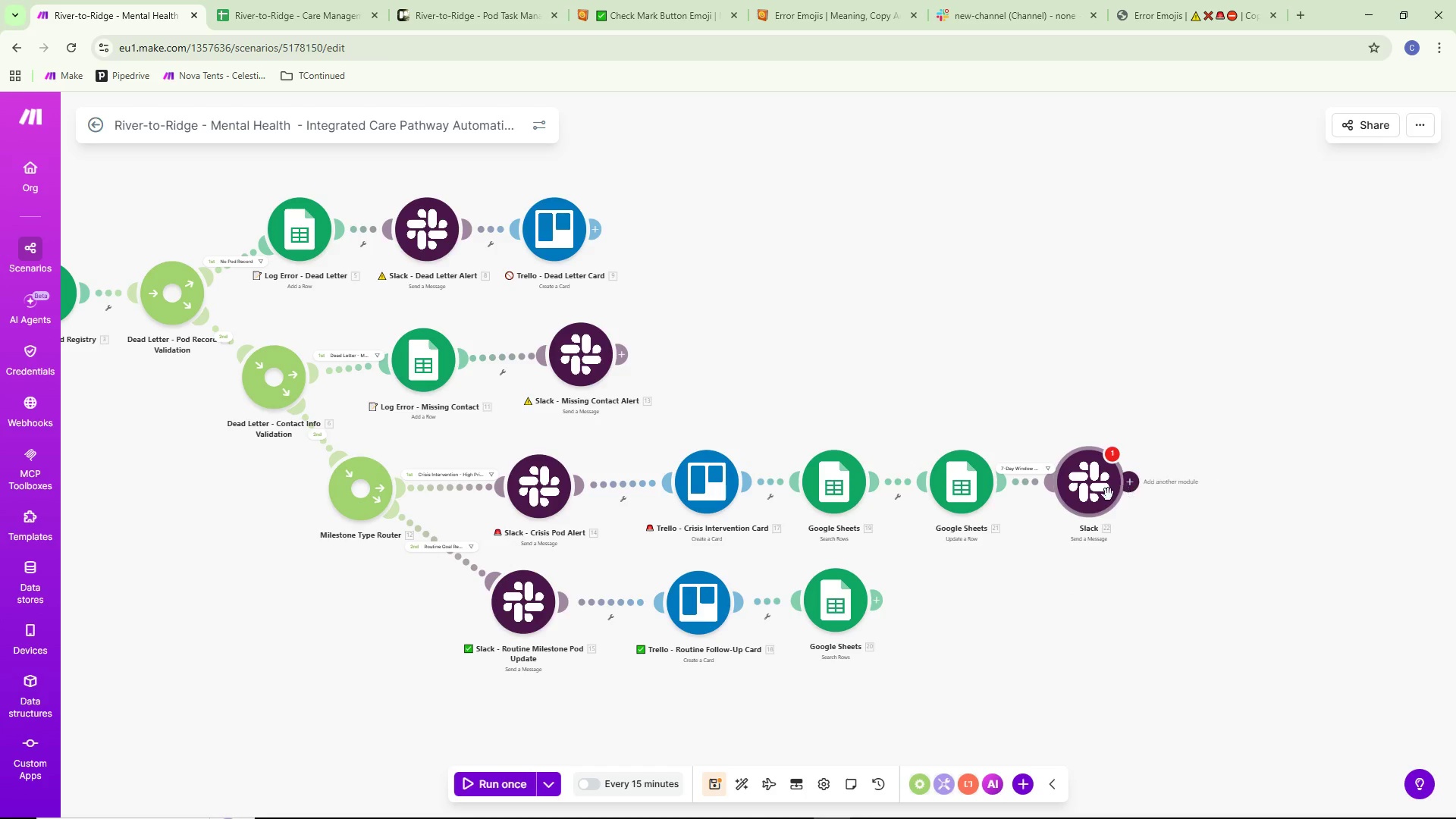 
left_click_drag(start_coordinate=[1100, 496], to_coordinate=[1127, 497])
 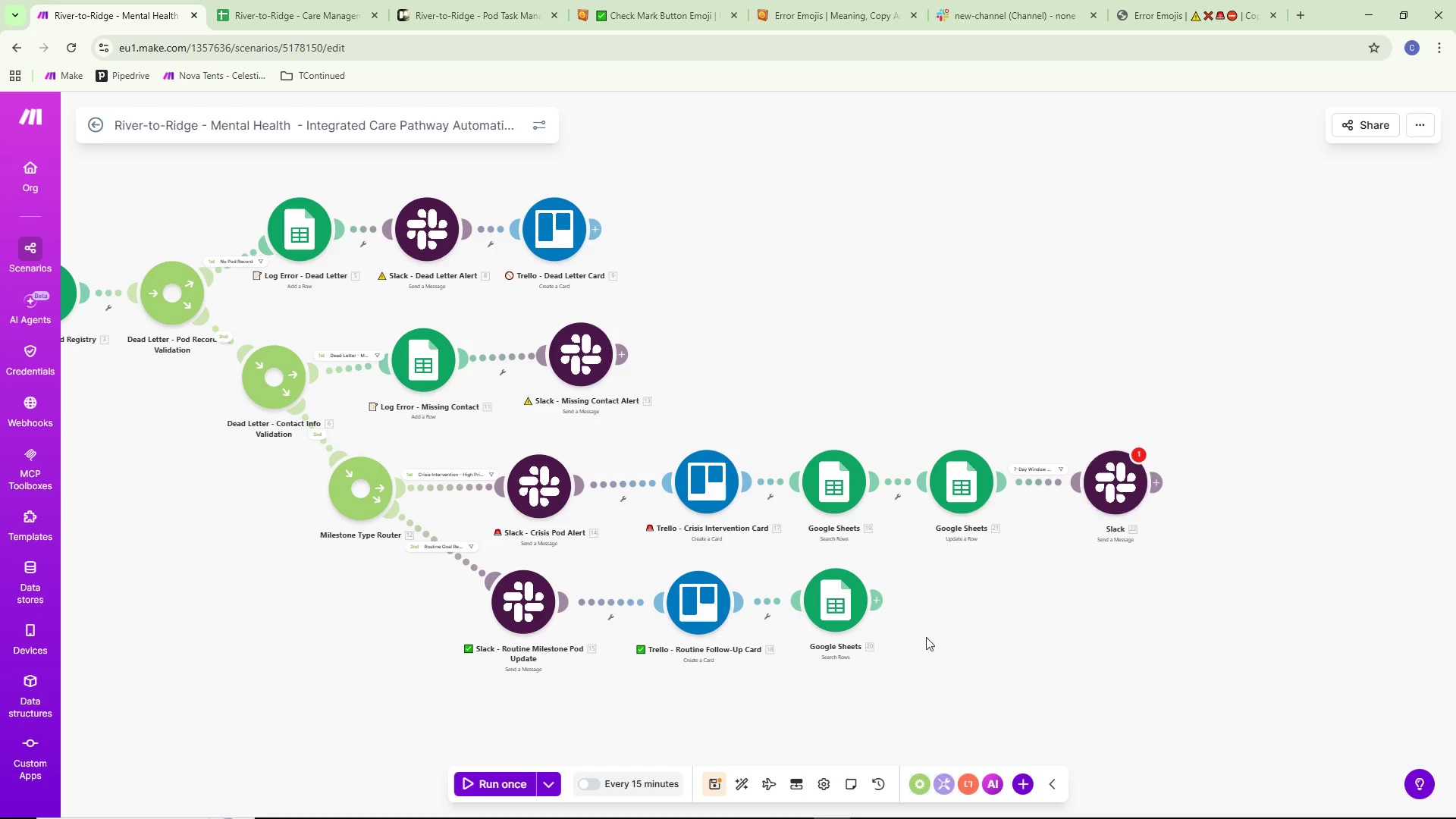 
left_click_drag(start_coordinate=[1026, 662], to_coordinate=[1205, 626])
 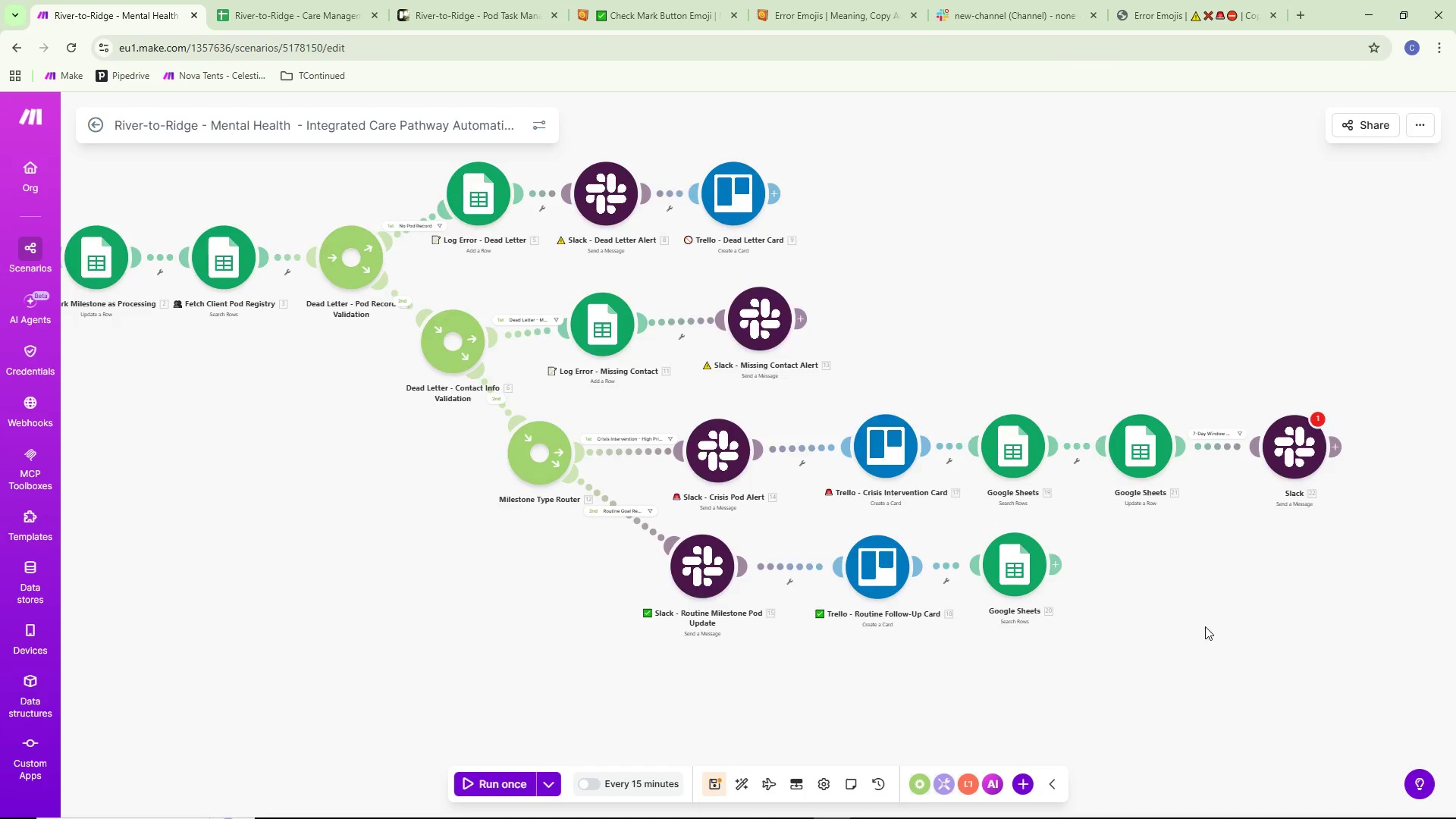 
left_click([1143, 661])
 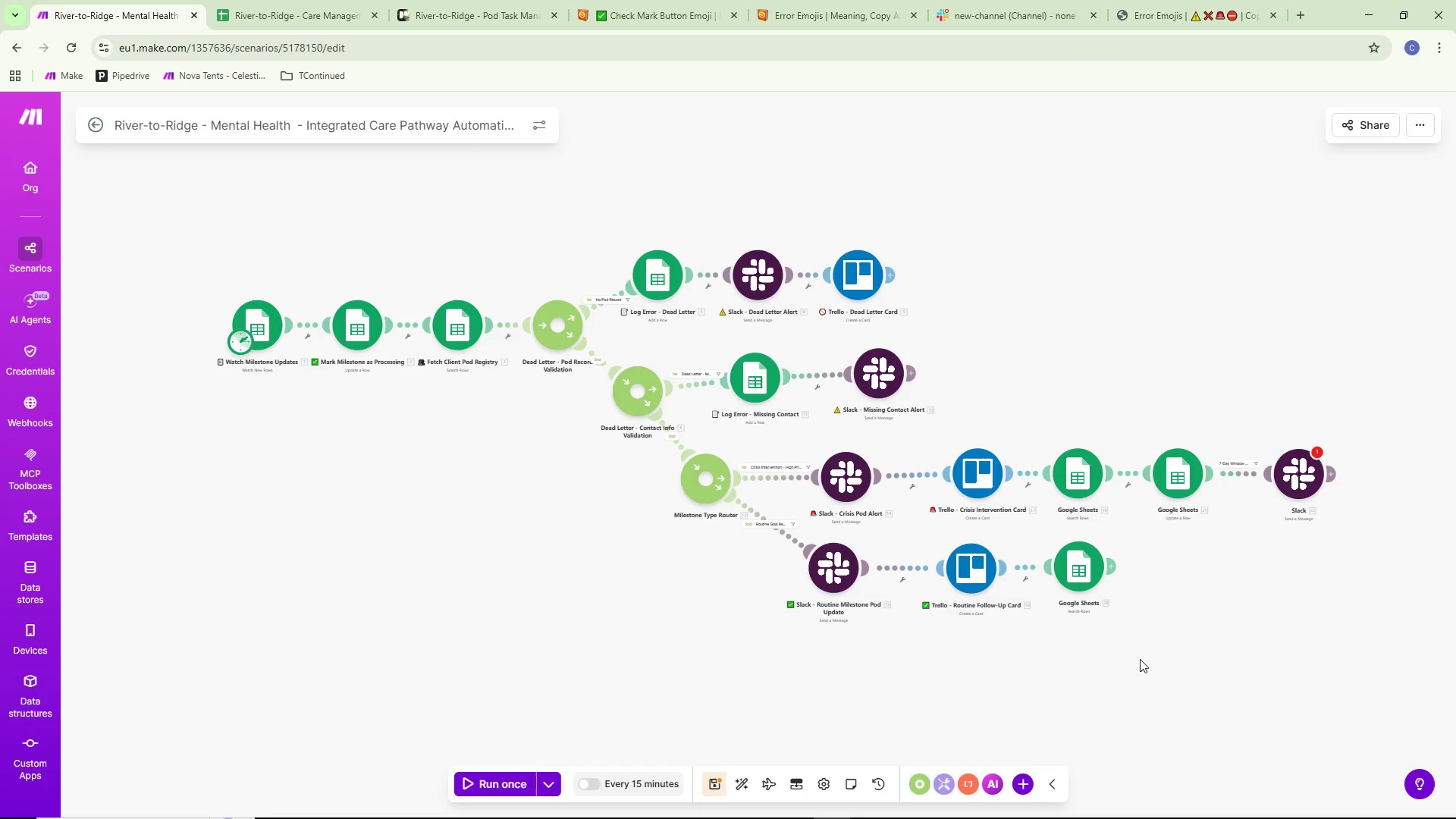 
scroll: coordinate [1203, 628], scroll_direction: down, amount: 2.0
 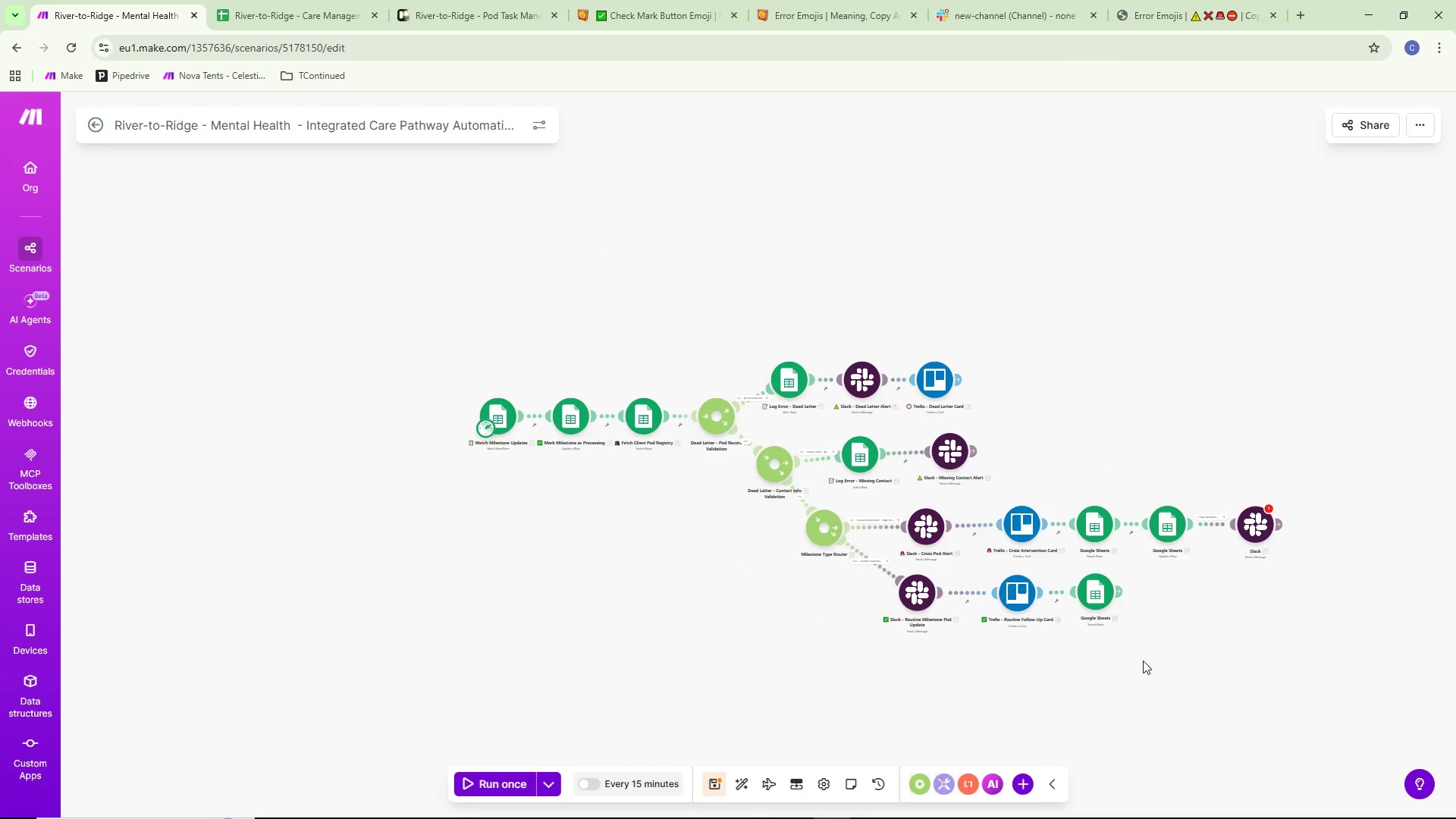 
scroll: coordinate [1147, 660], scroll_direction: up, amount: 2.0
 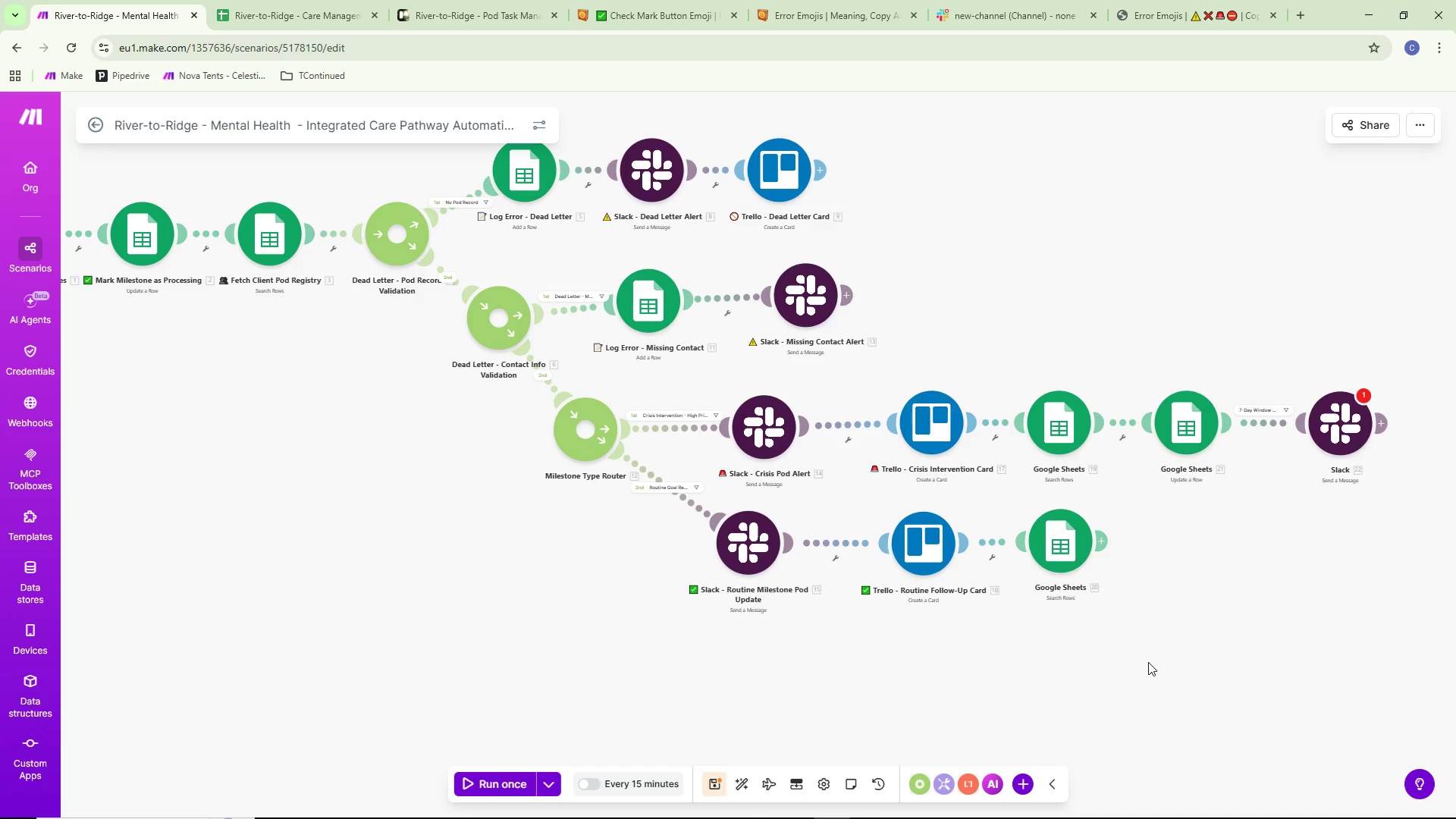 
left_click_drag(start_coordinate=[1153, 657], to_coordinate=[1191, 646])
 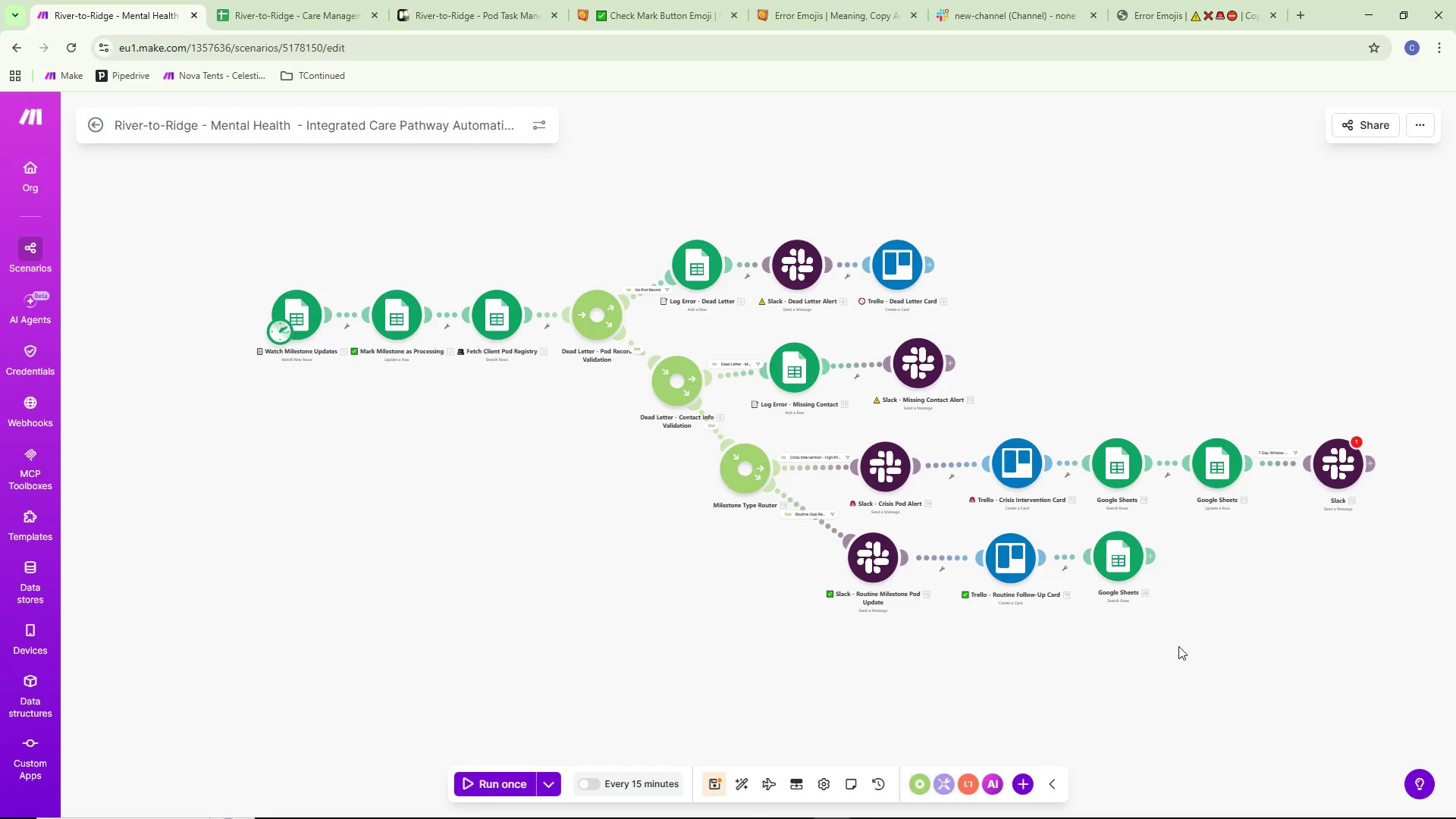 
scroll: coordinate [1153, 665], scroll_direction: down, amount: 1.0
 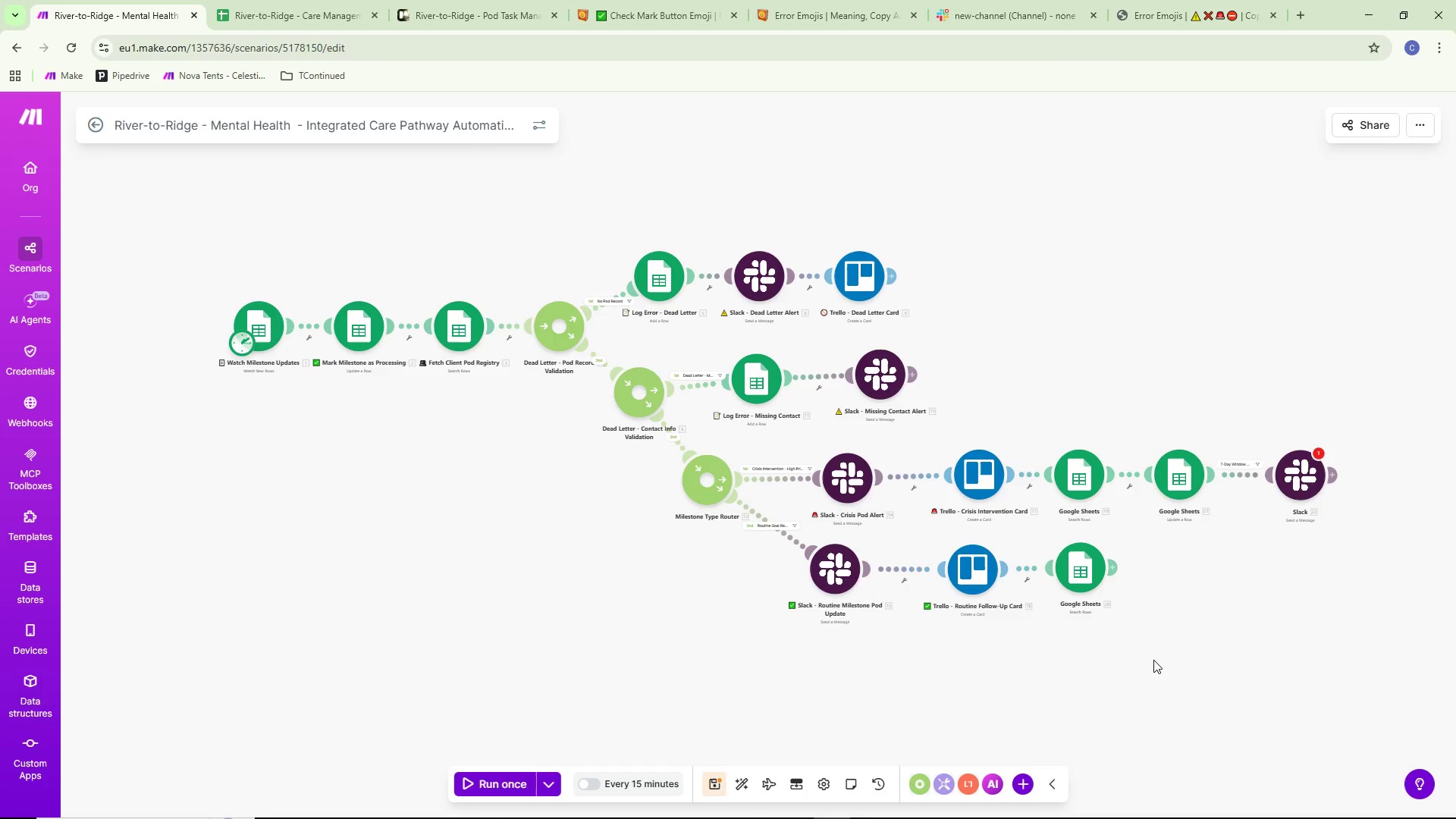 
scroll: coordinate [1178, 646], scroll_direction: up, amount: 1.0
 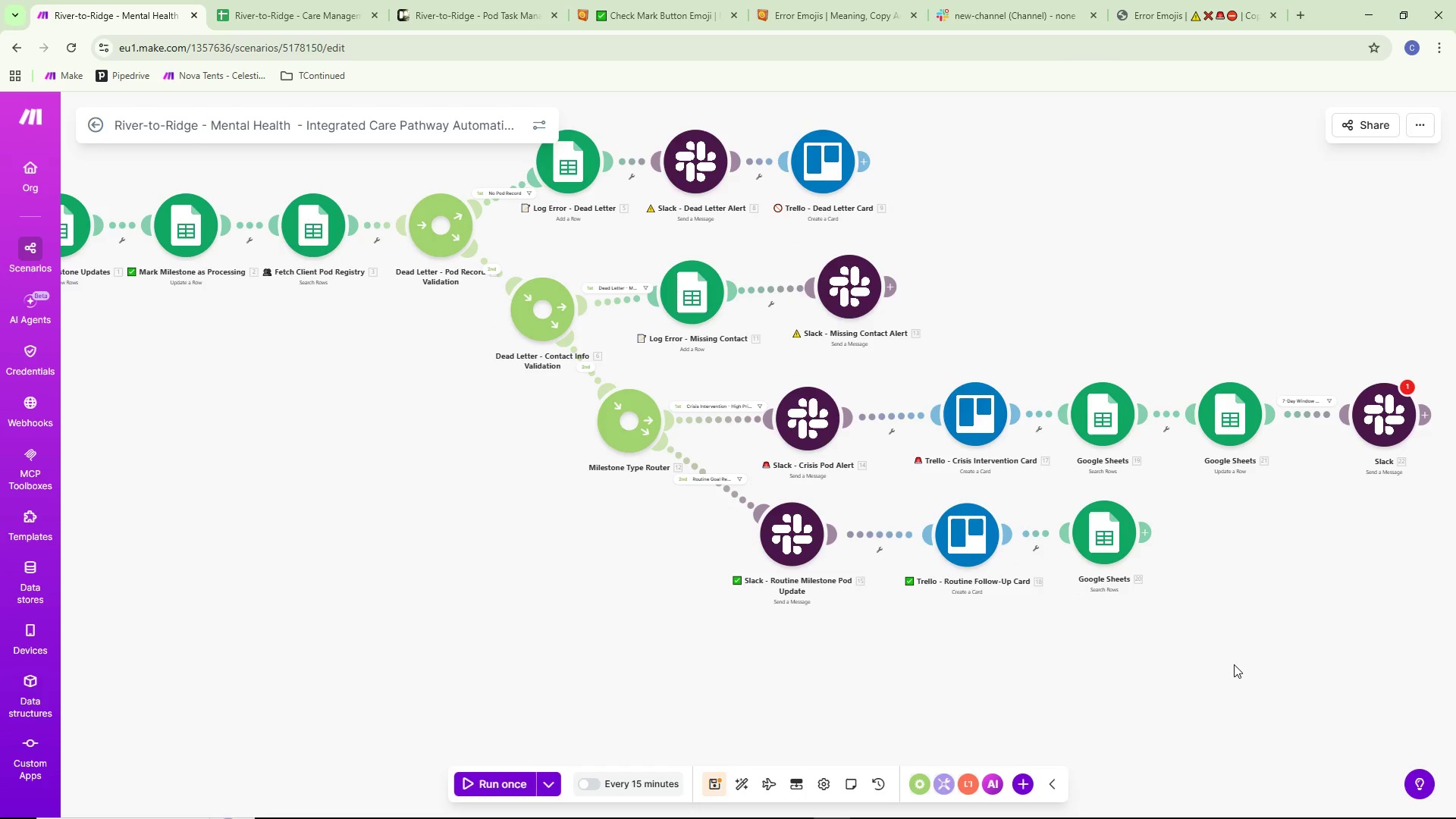 
left_click_drag(start_coordinate=[1220, 635], to_coordinate=[1257, 648])
 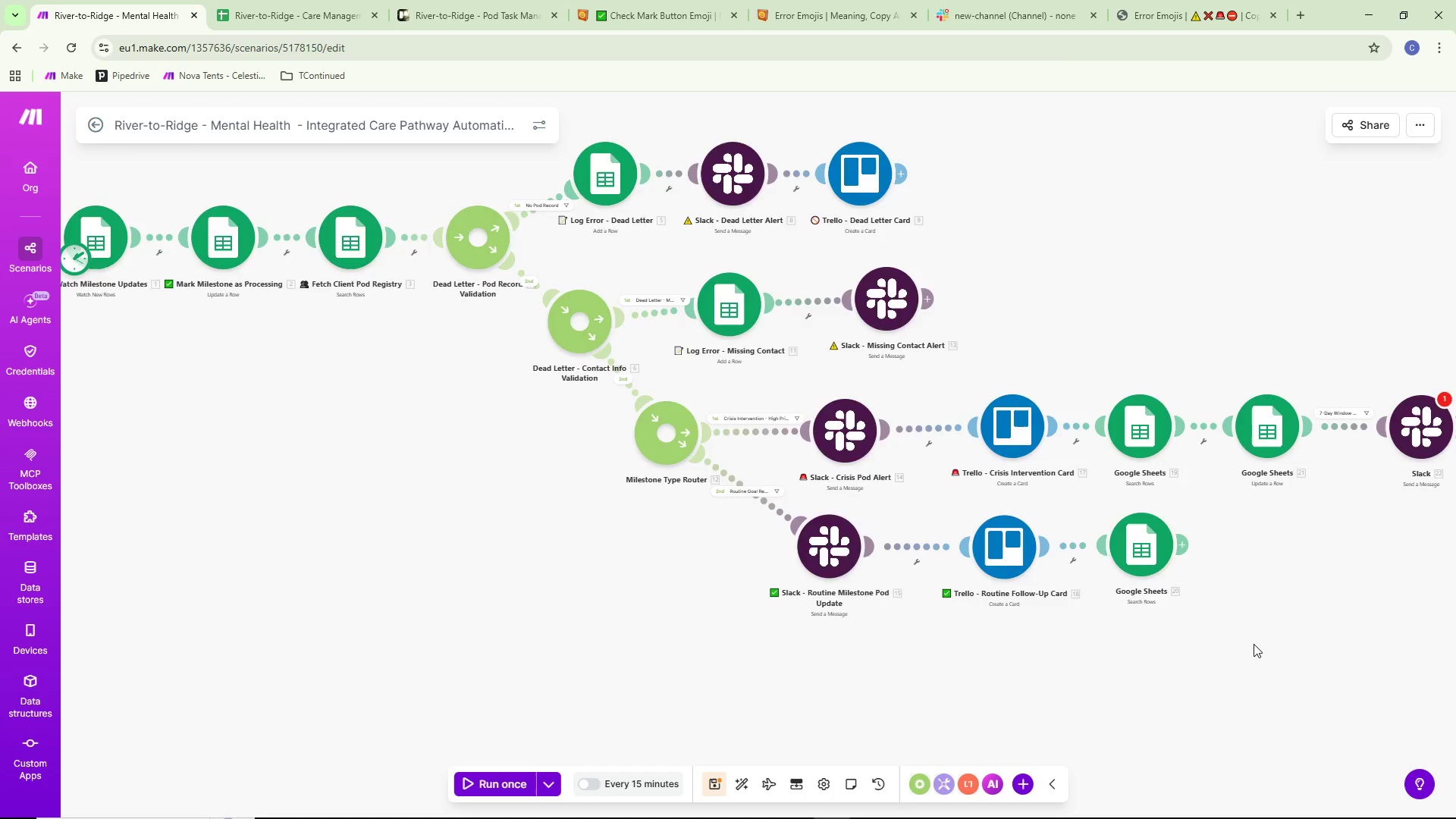 
scroll: coordinate [1254, 644], scroll_direction: down, amount: 1.0
 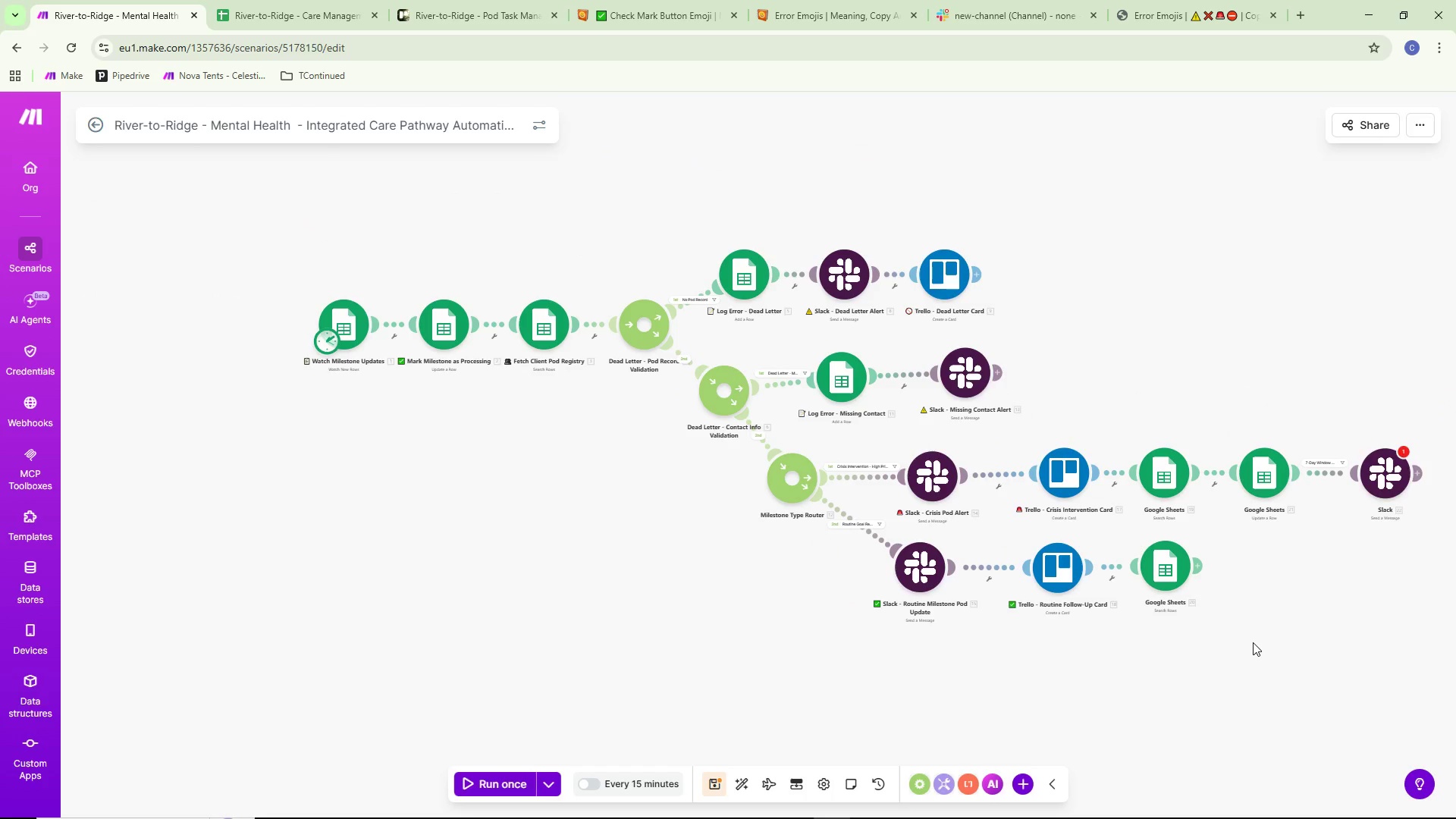 
left_click_drag(start_coordinate=[1253, 642], to_coordinate=[1064, 654])
 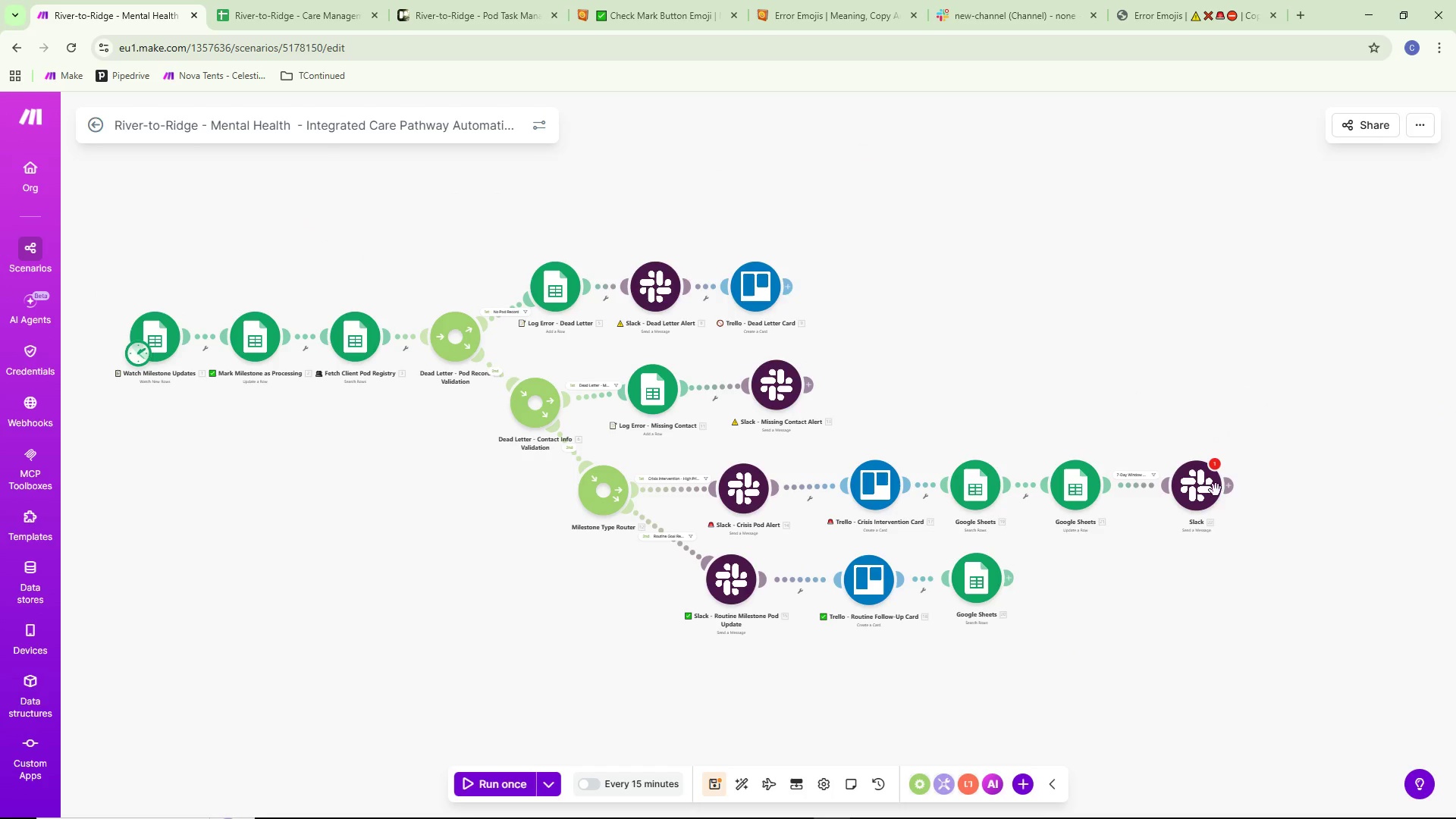 
left_click([1201, 483])
 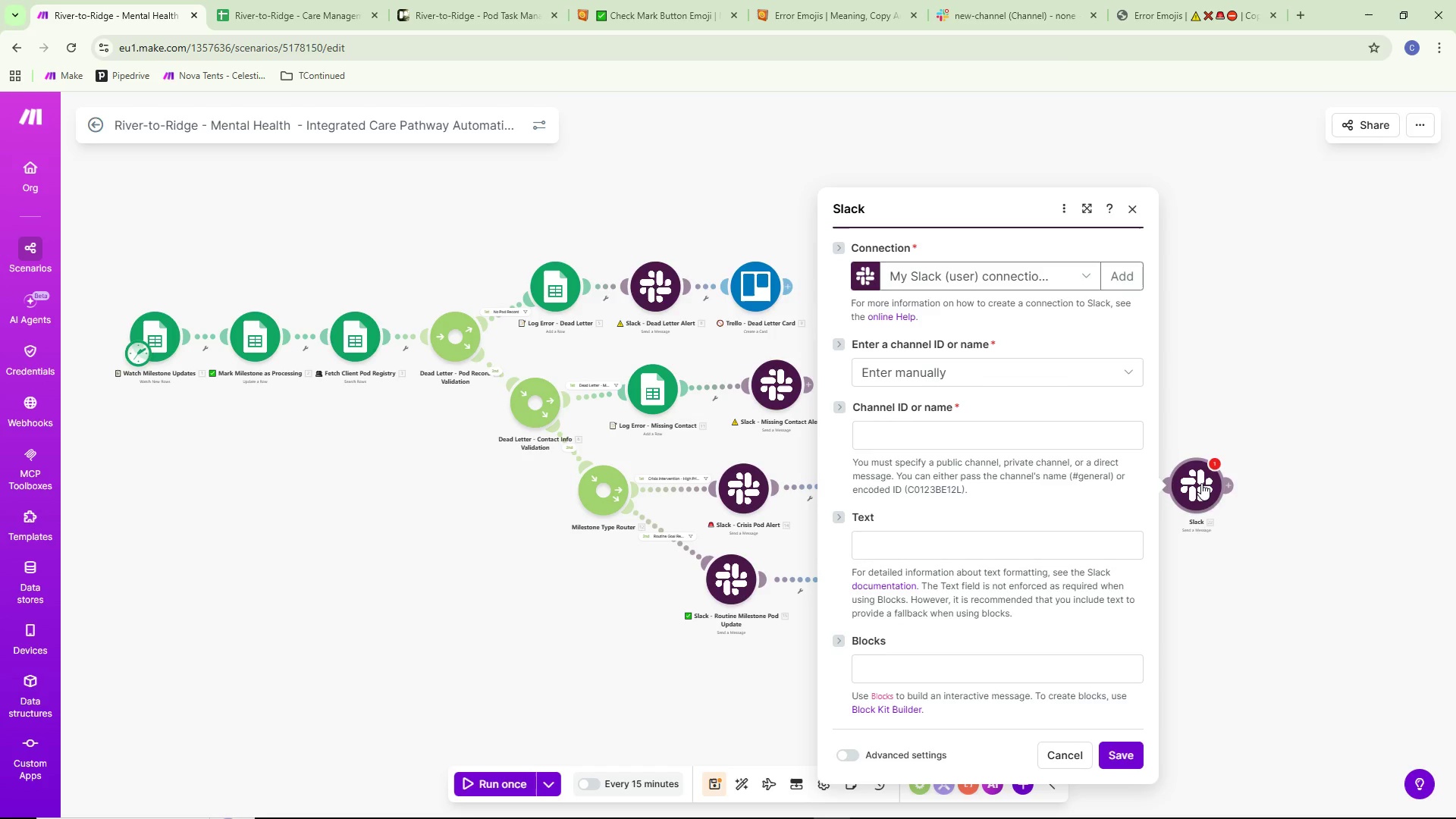 
wait(18.45)
 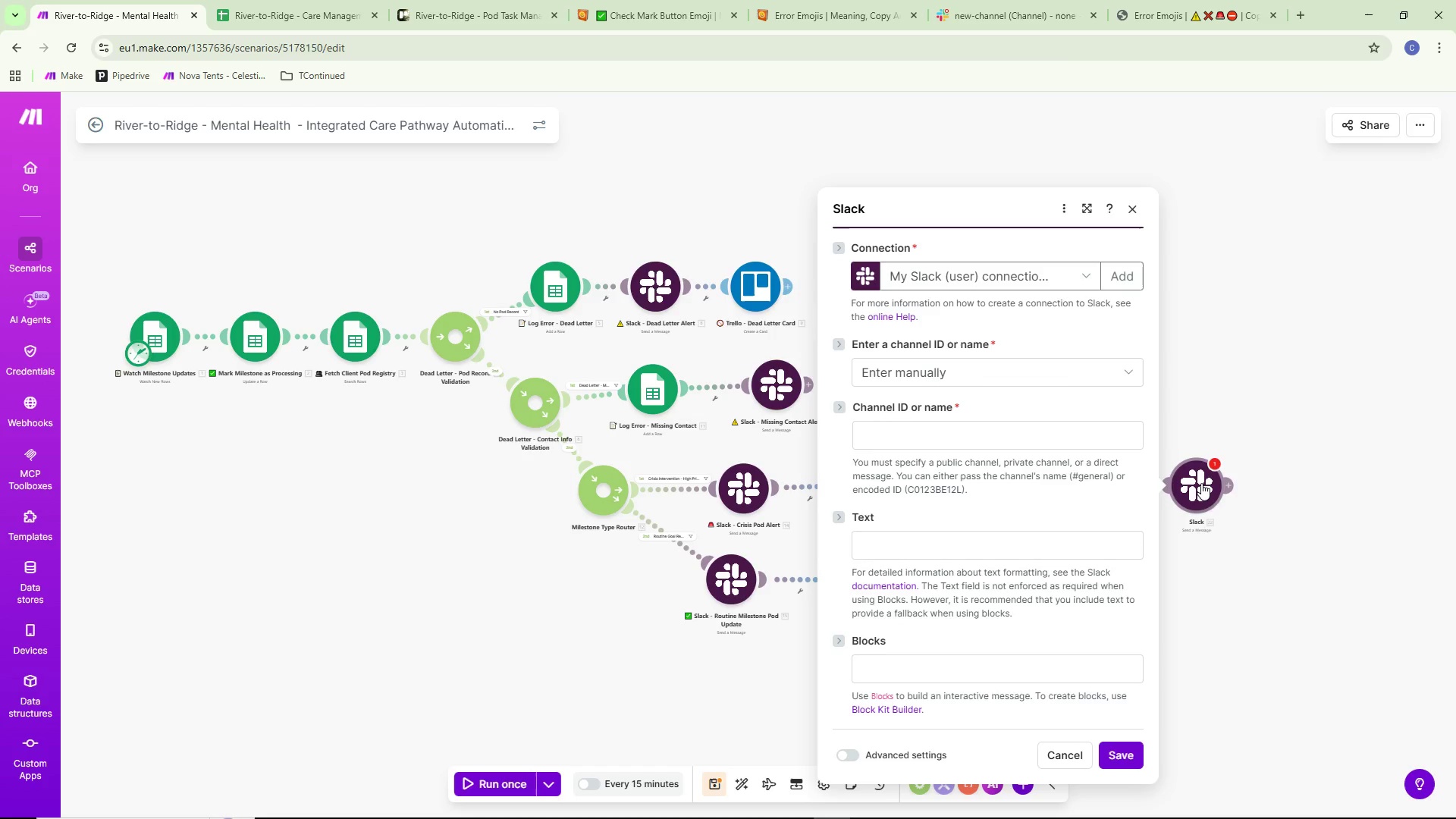 
left_click([1329, 324])
 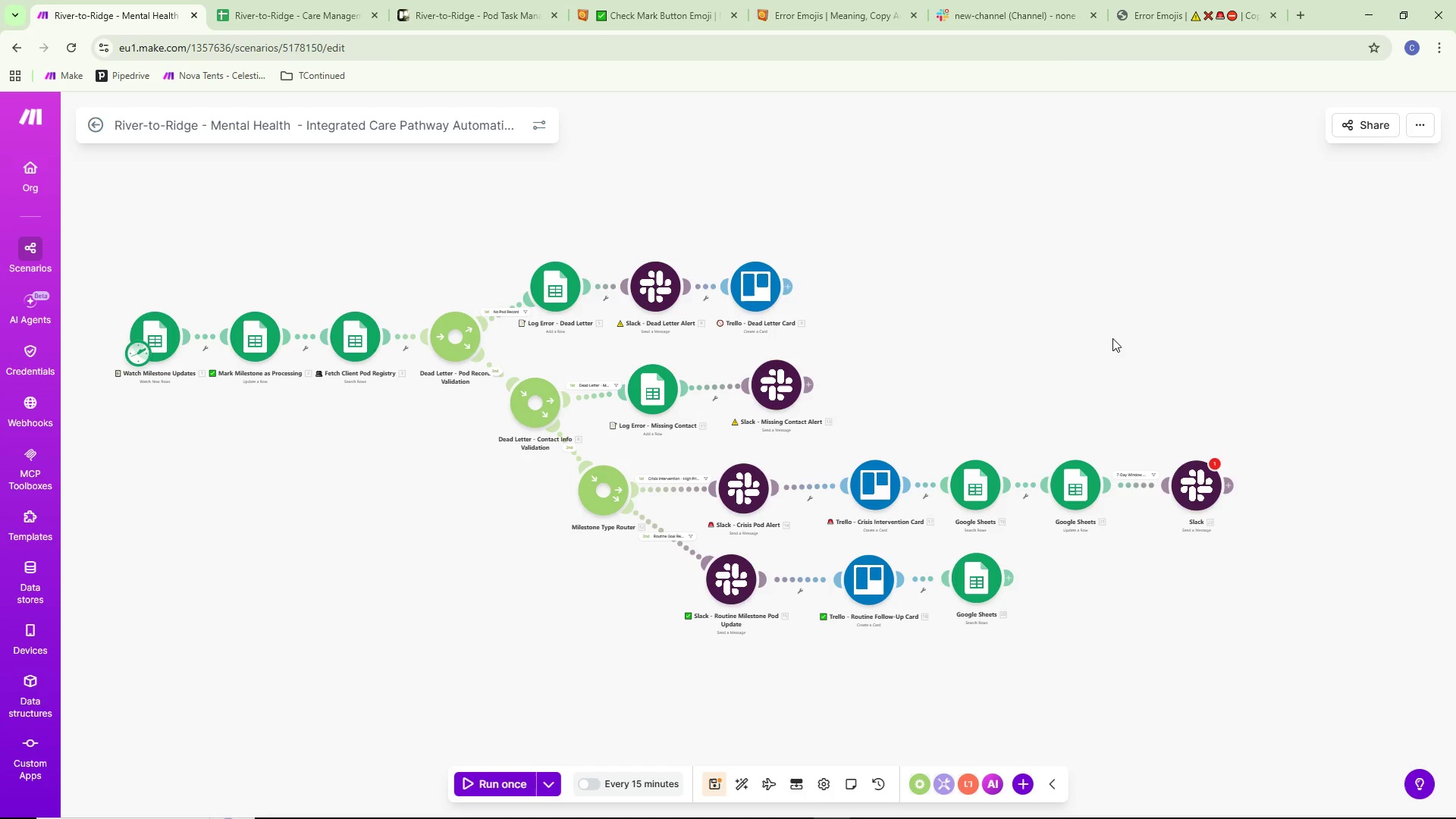 
left_click_drag(start_coordinate=[1077, 316], to_coordinate=[1167, 293])
 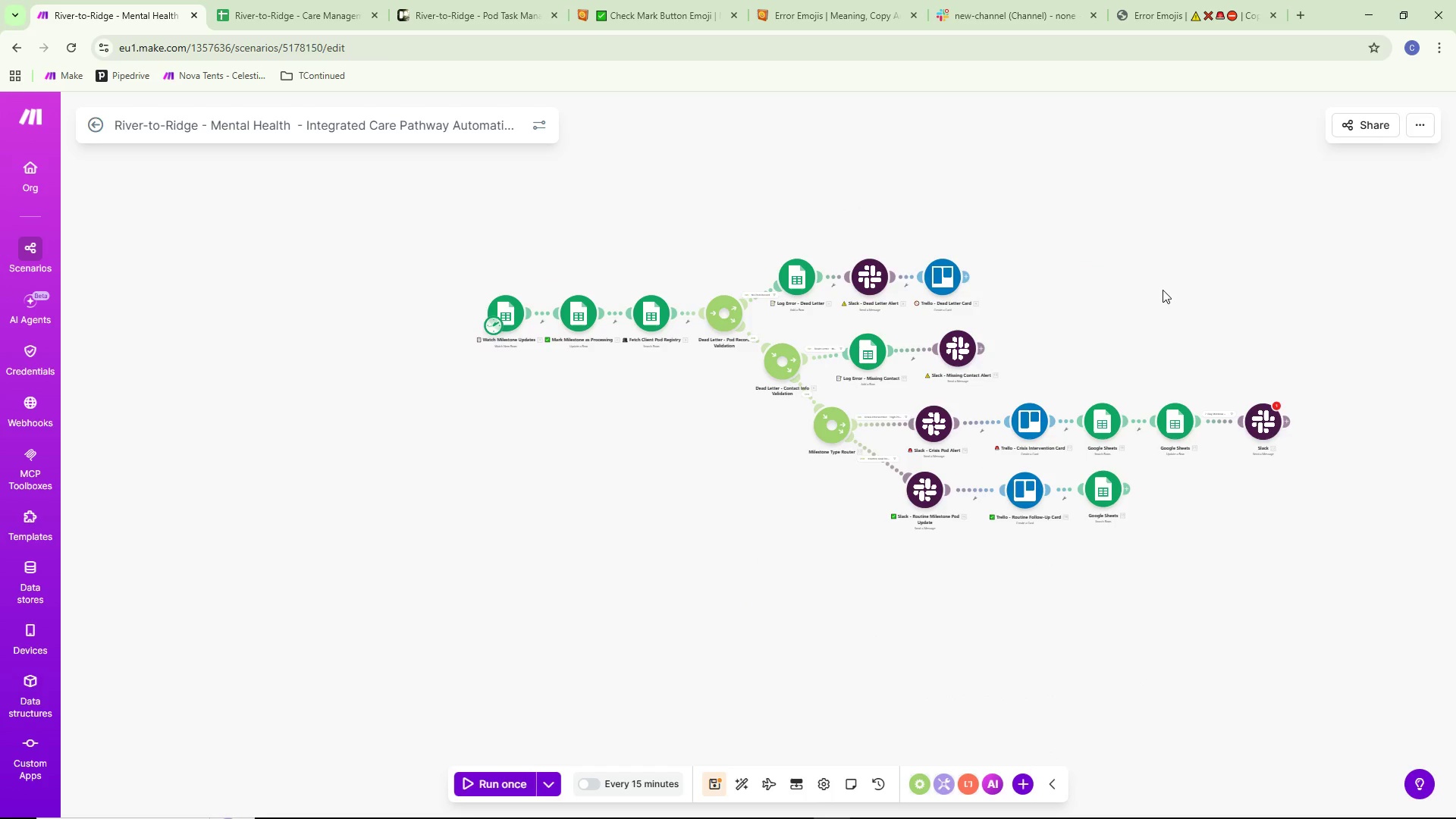 
scroll: coordinate [1110, 337], scroll_direction: down, amount: 1.0
 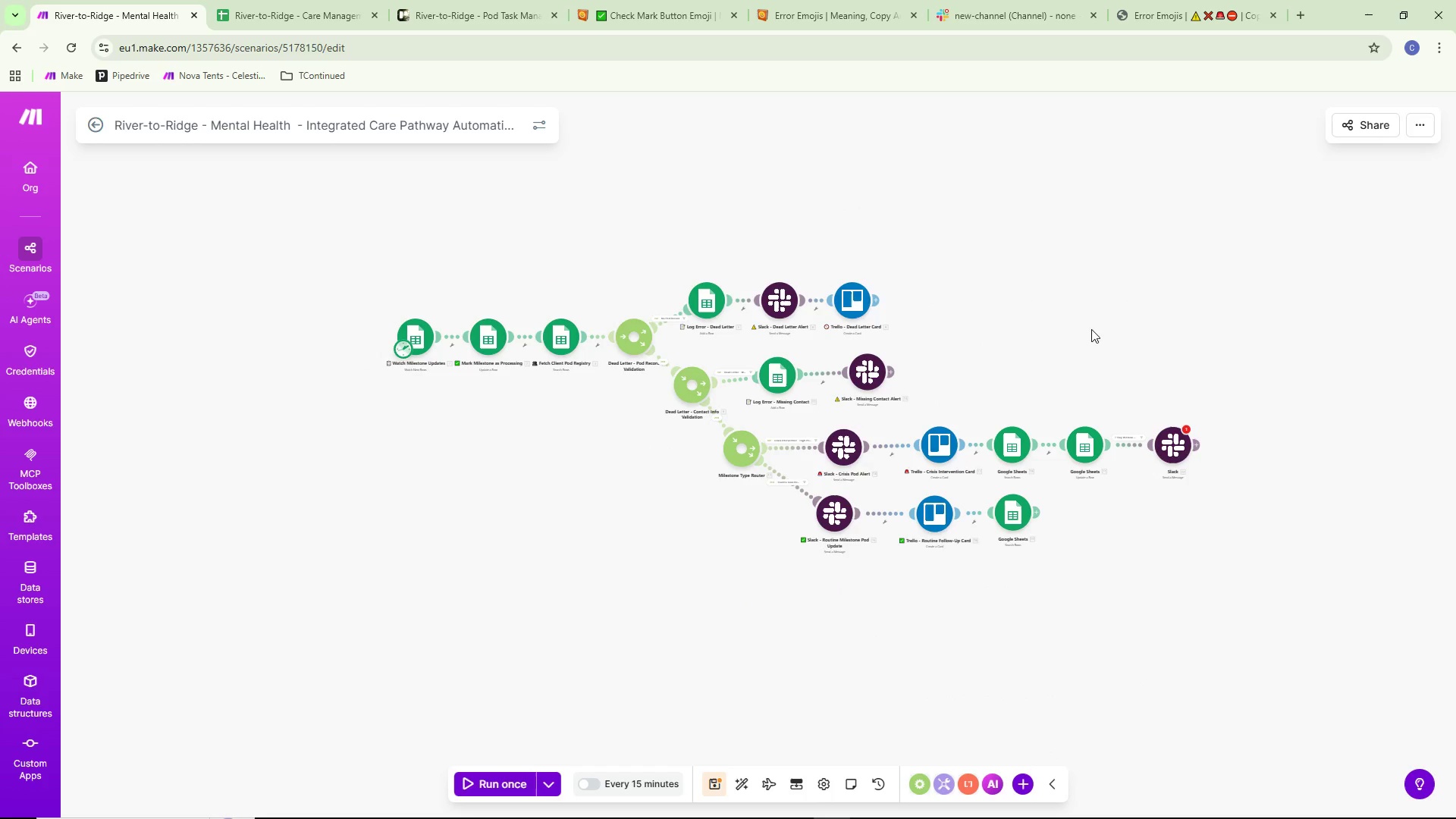 
scroll: coordinate [1163, 289], scroll_direction: up, amount: 2.0
 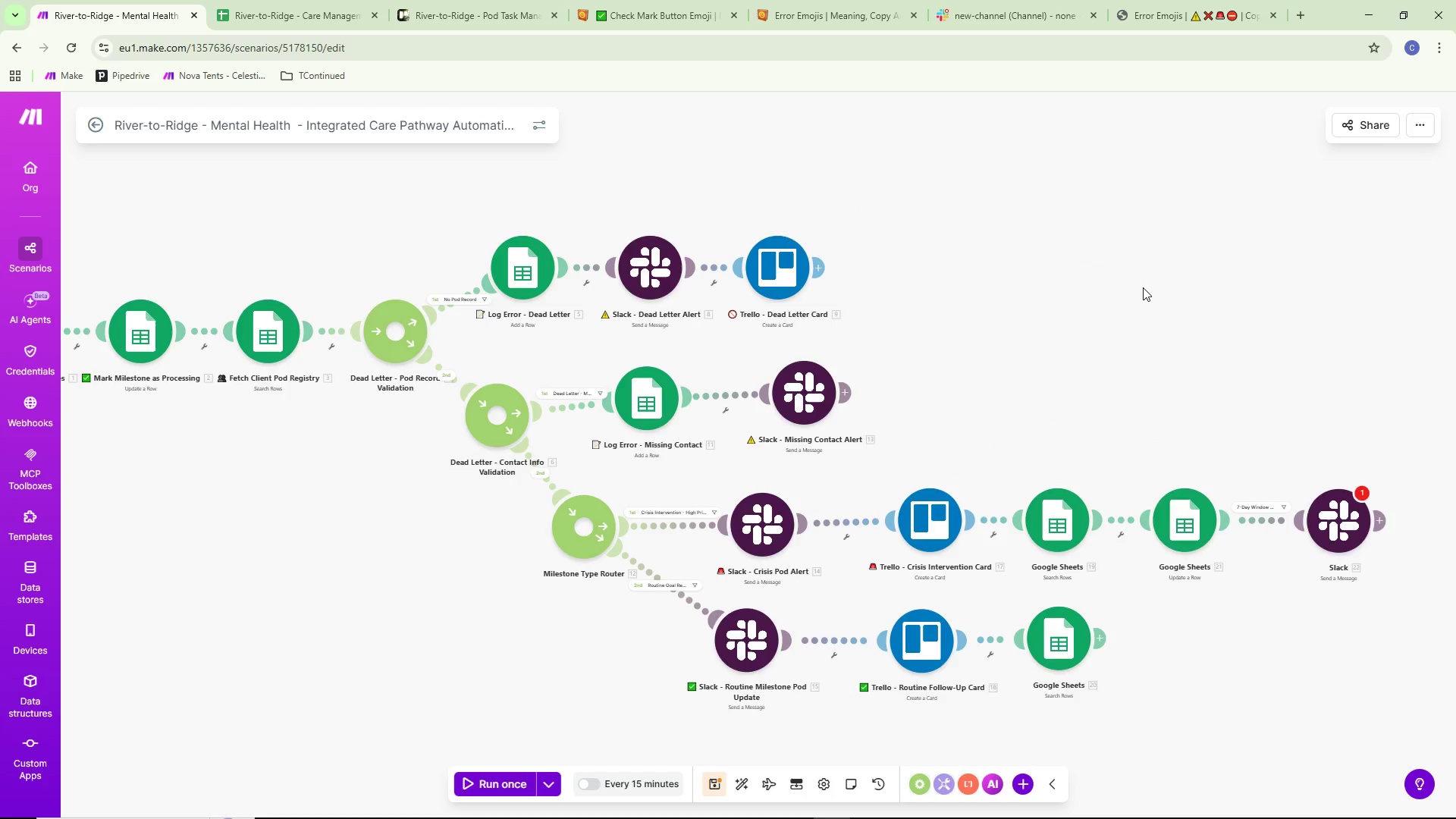 
left_click_drag(start_coordinate=[1143, 287], to_coordinate=[1108, 274])
 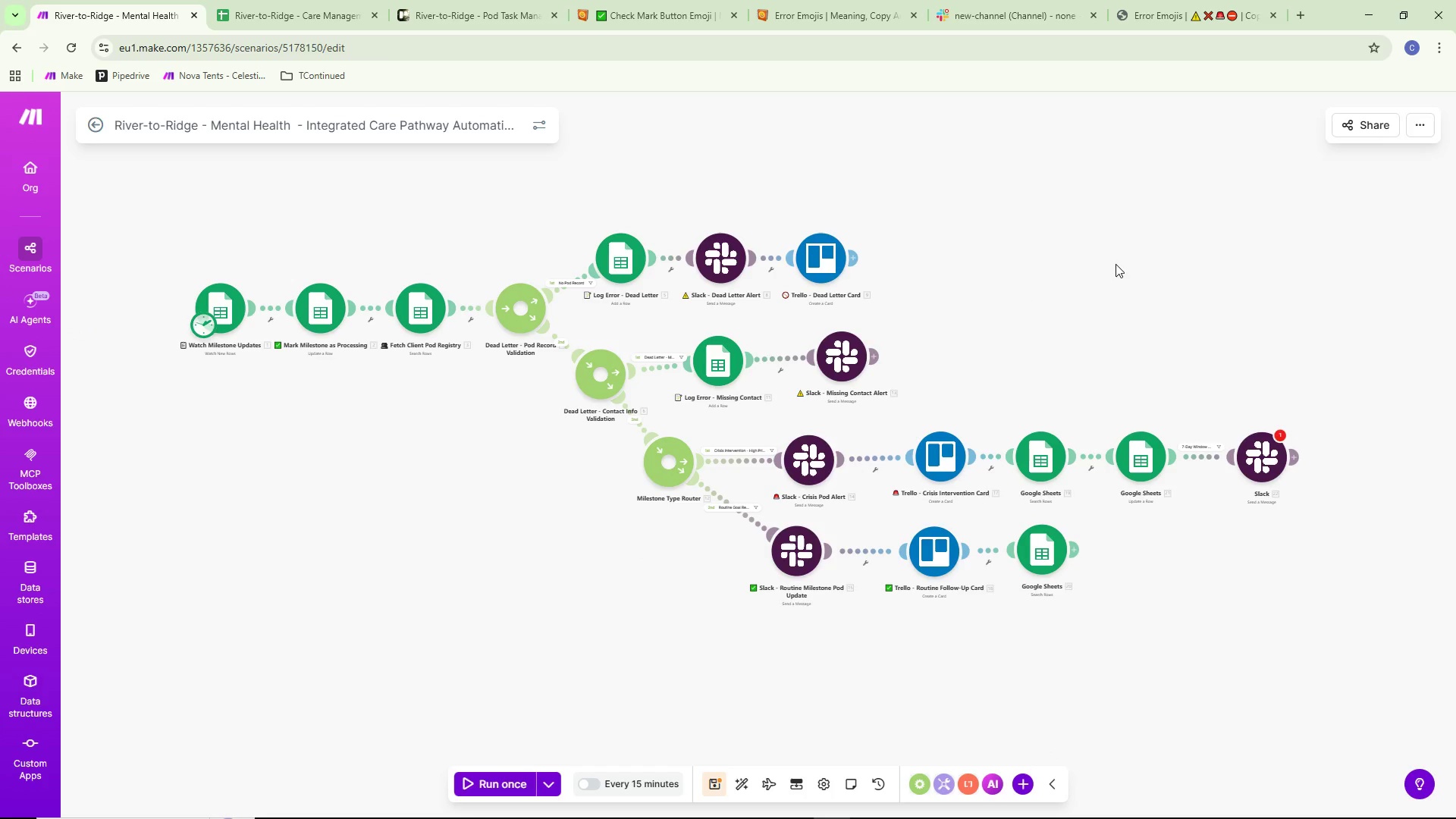 
scroll: coordinate [1143, 287], scroll_direction: down, amount: 1.0
 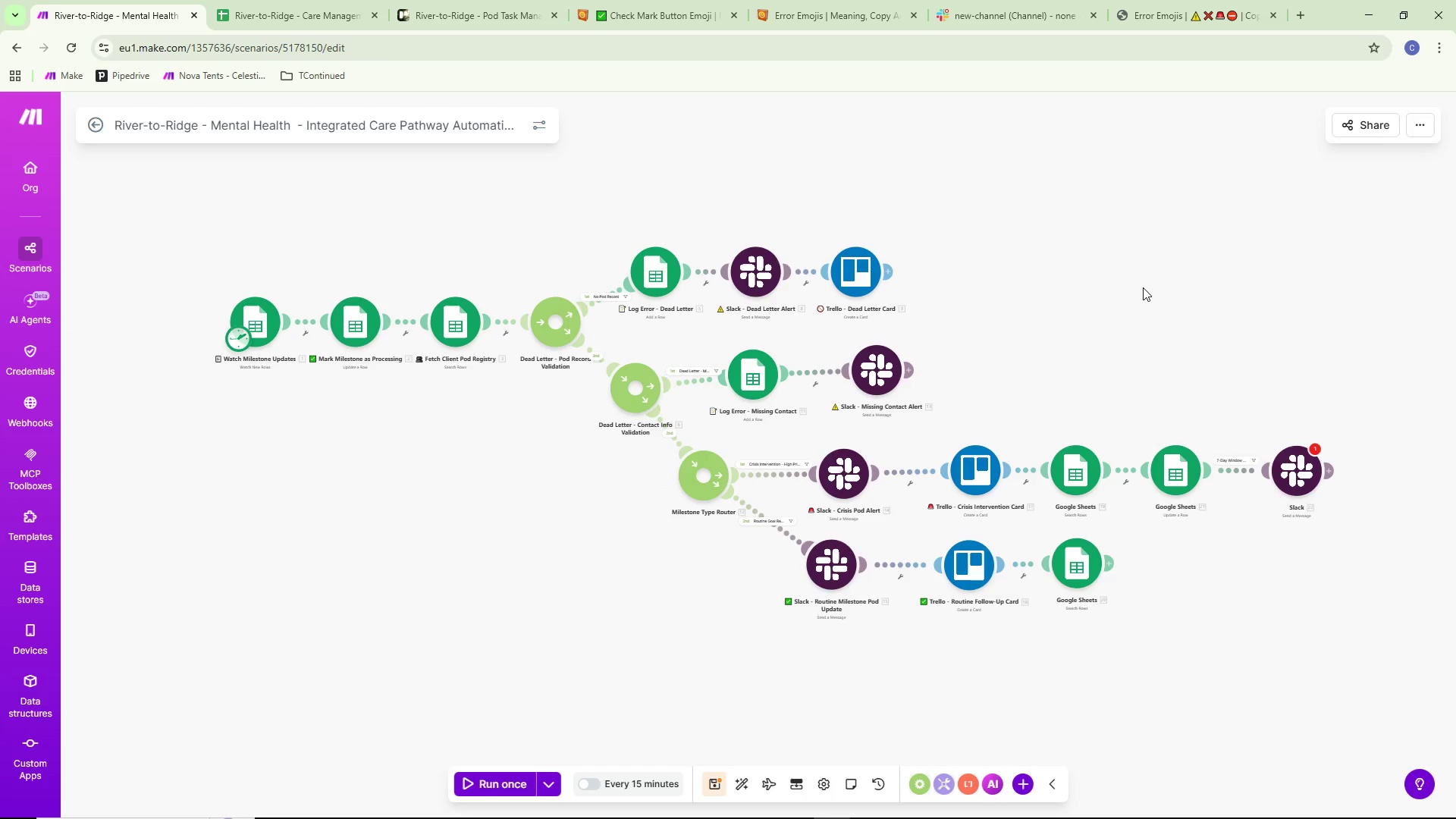 
scroll: coordinate [1062, 269], scroll_direction: up, amount: 1.0
 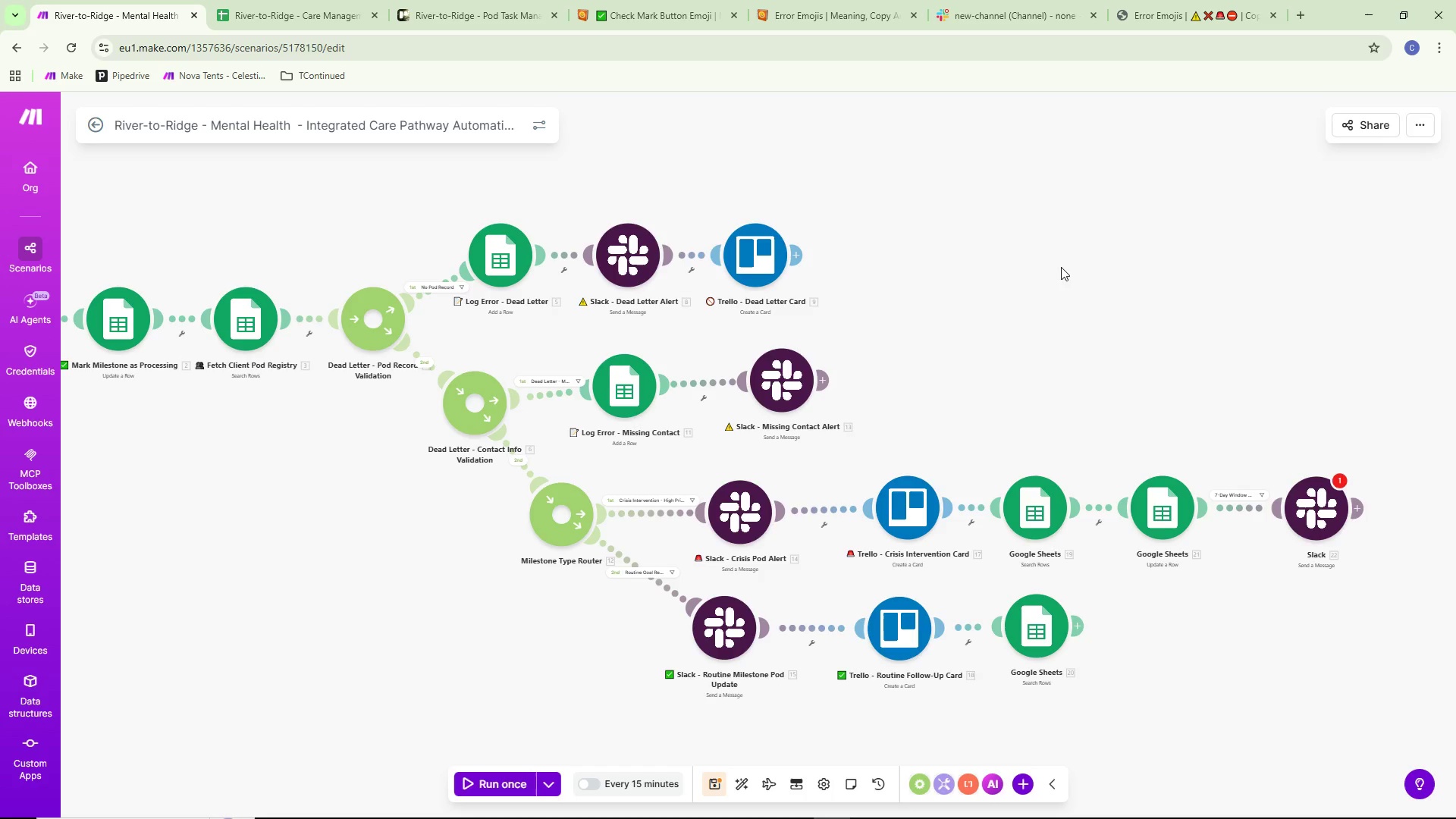 
left_click_drag(start_coordinate=[1059, 271], to_coordinate=[1191, 240])
 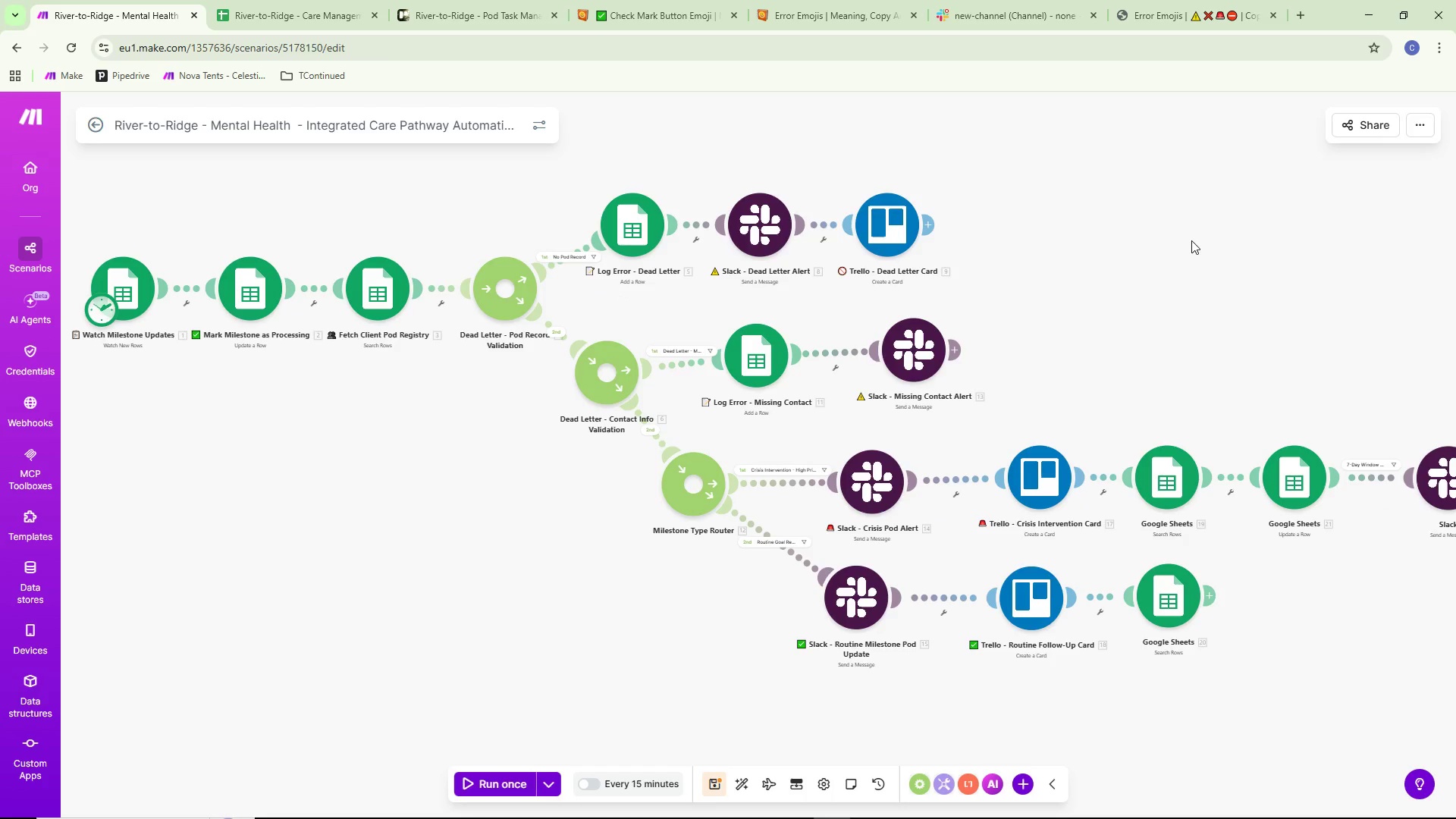 
left_click_drag(start_coordinate=[1191, 239], to_coordinate=[1084, 240])
 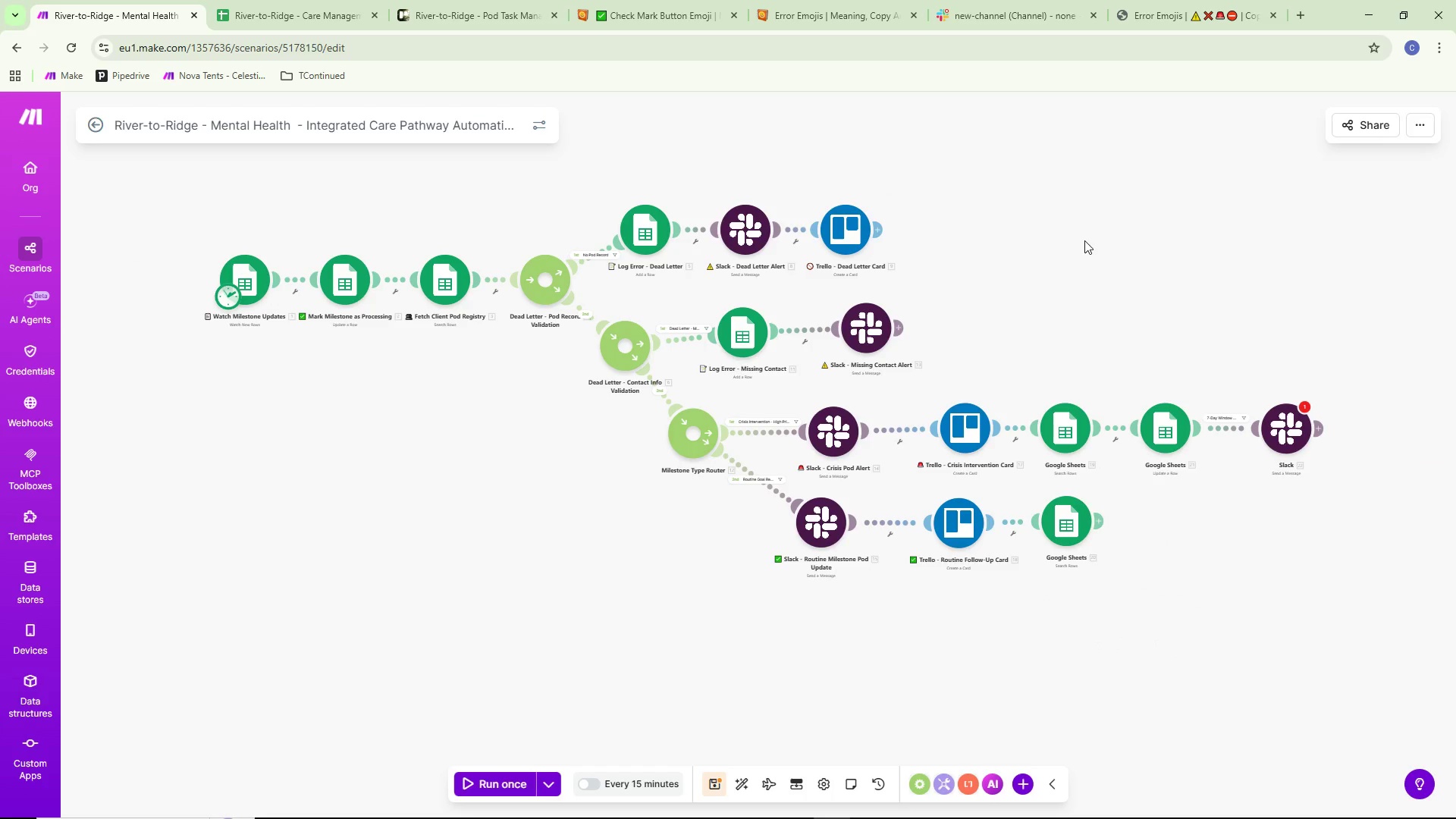 
scroll: coordinate [1191, 240], scroll_direction: down, amount: 1.0
 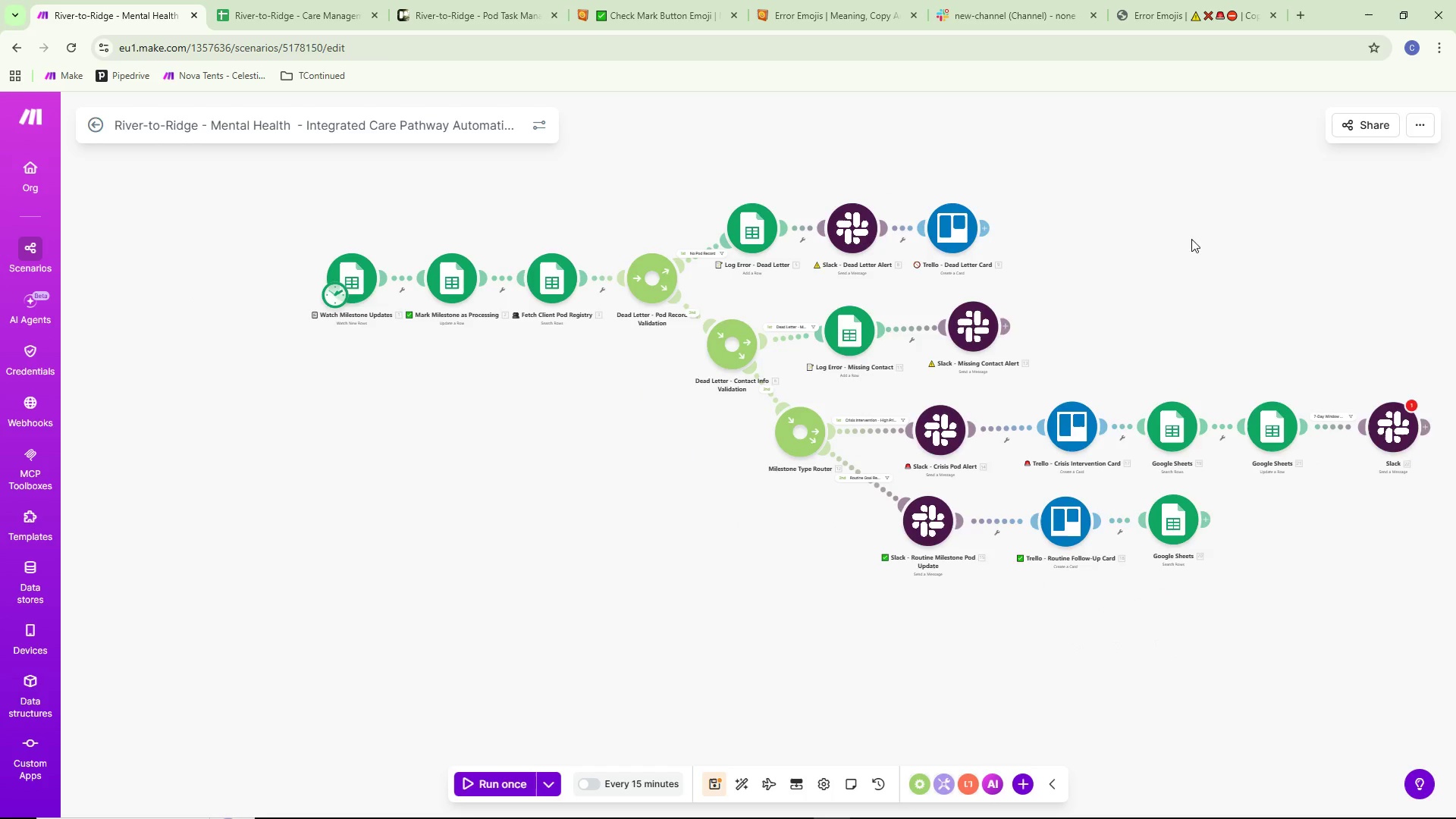 
key(Alt+AltLeft)
 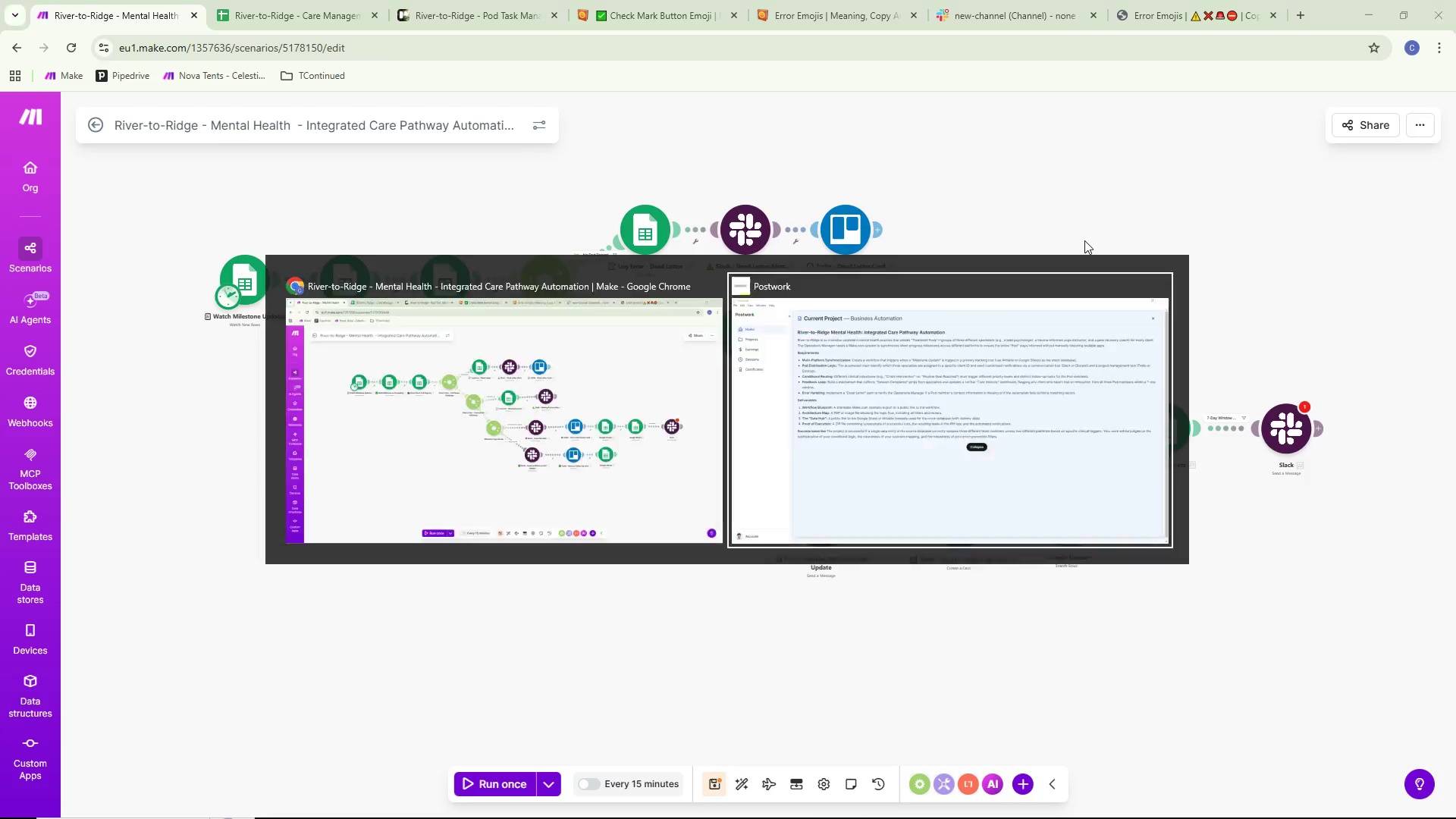 
key(Alt+Tab)